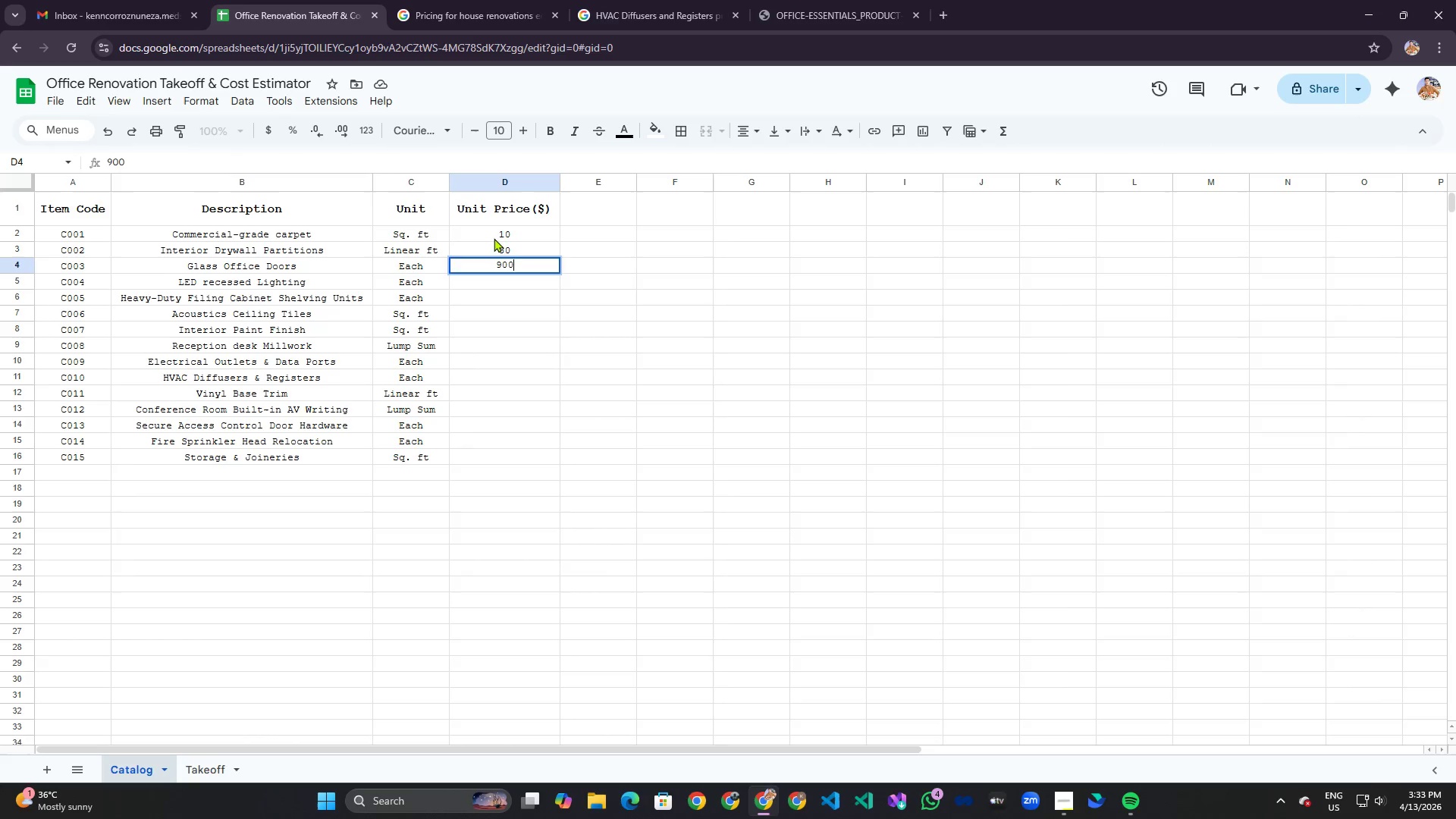 
key(Enter)
 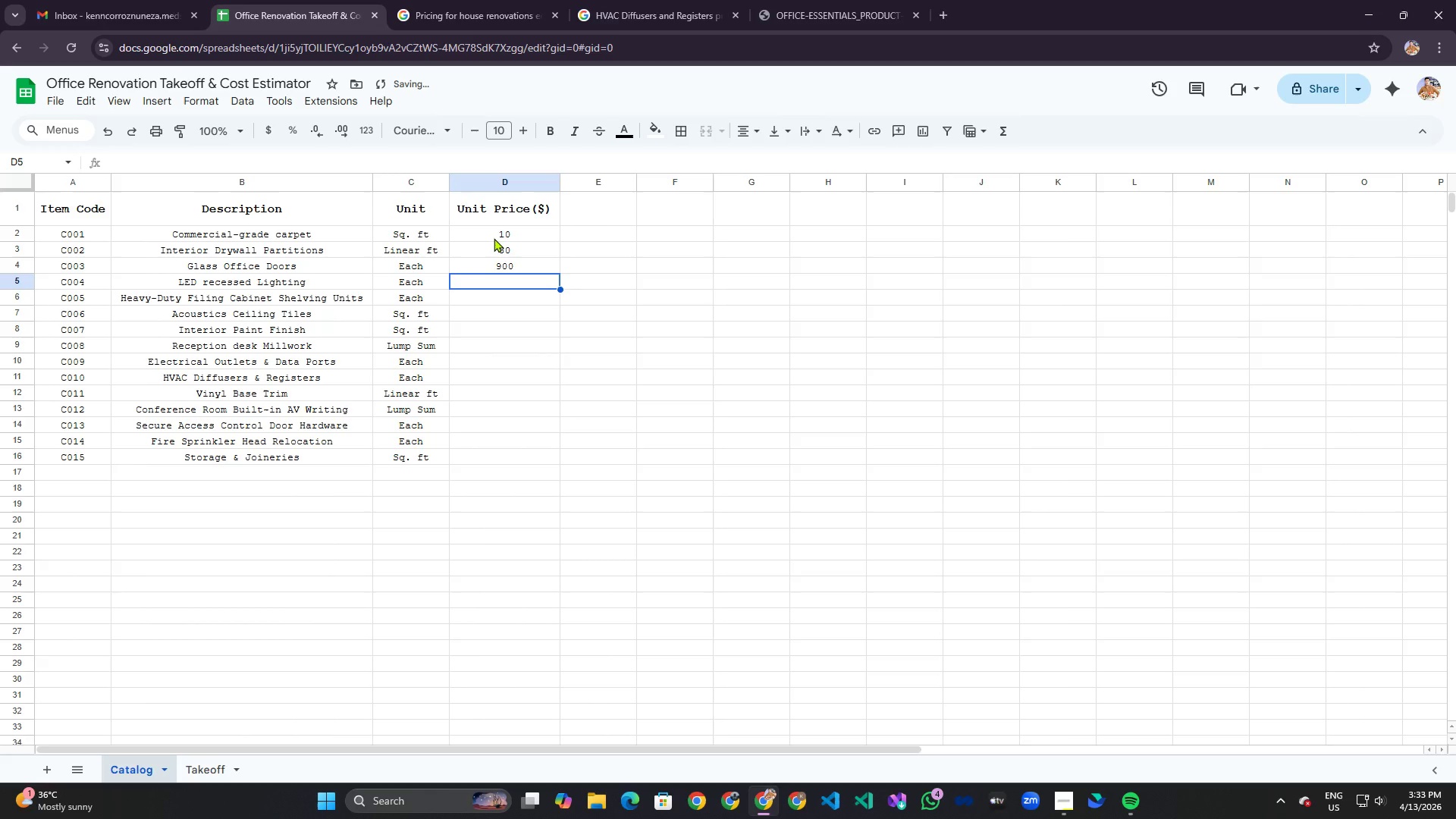 
type(150)
 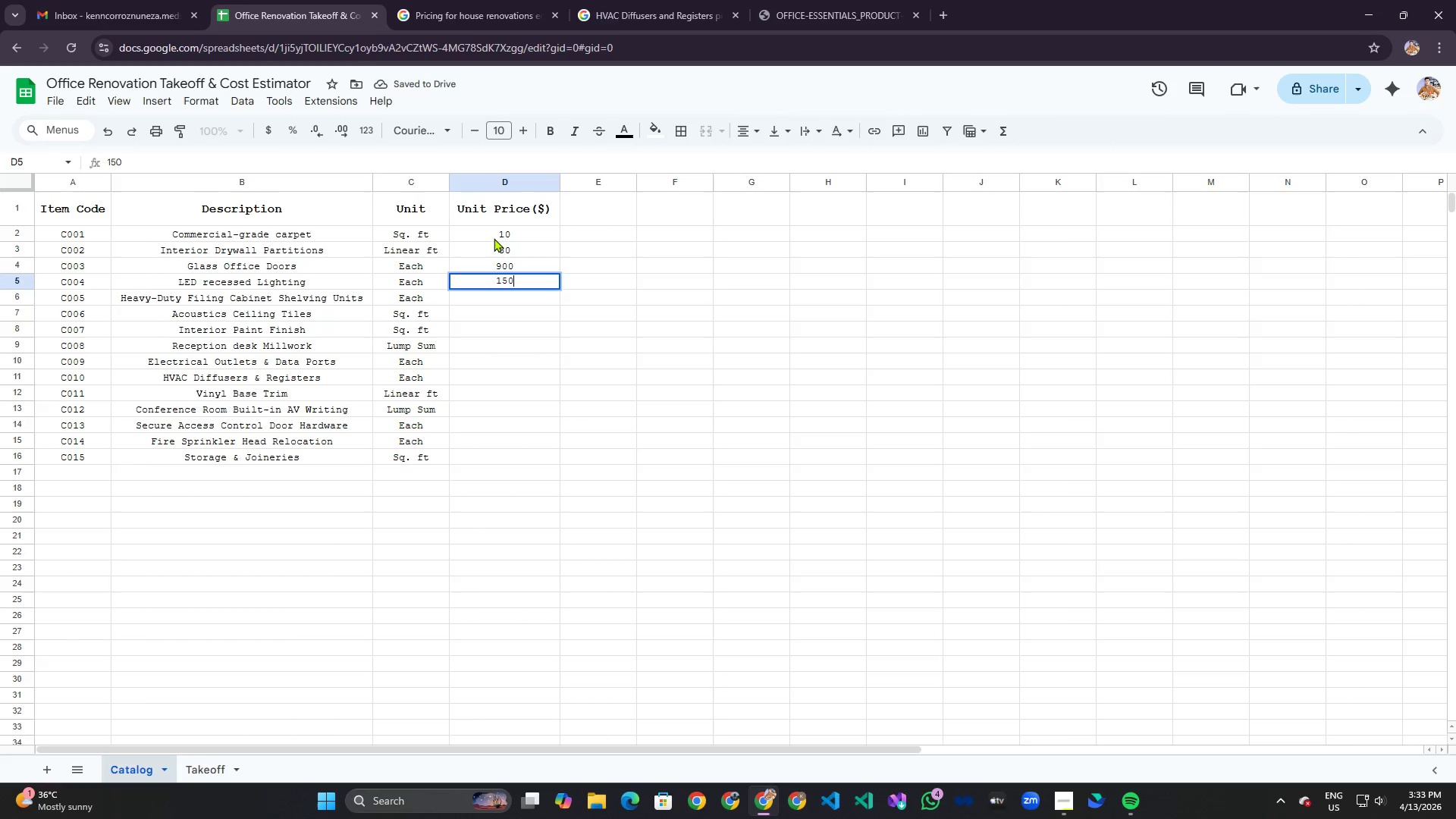 
key(Enter)
 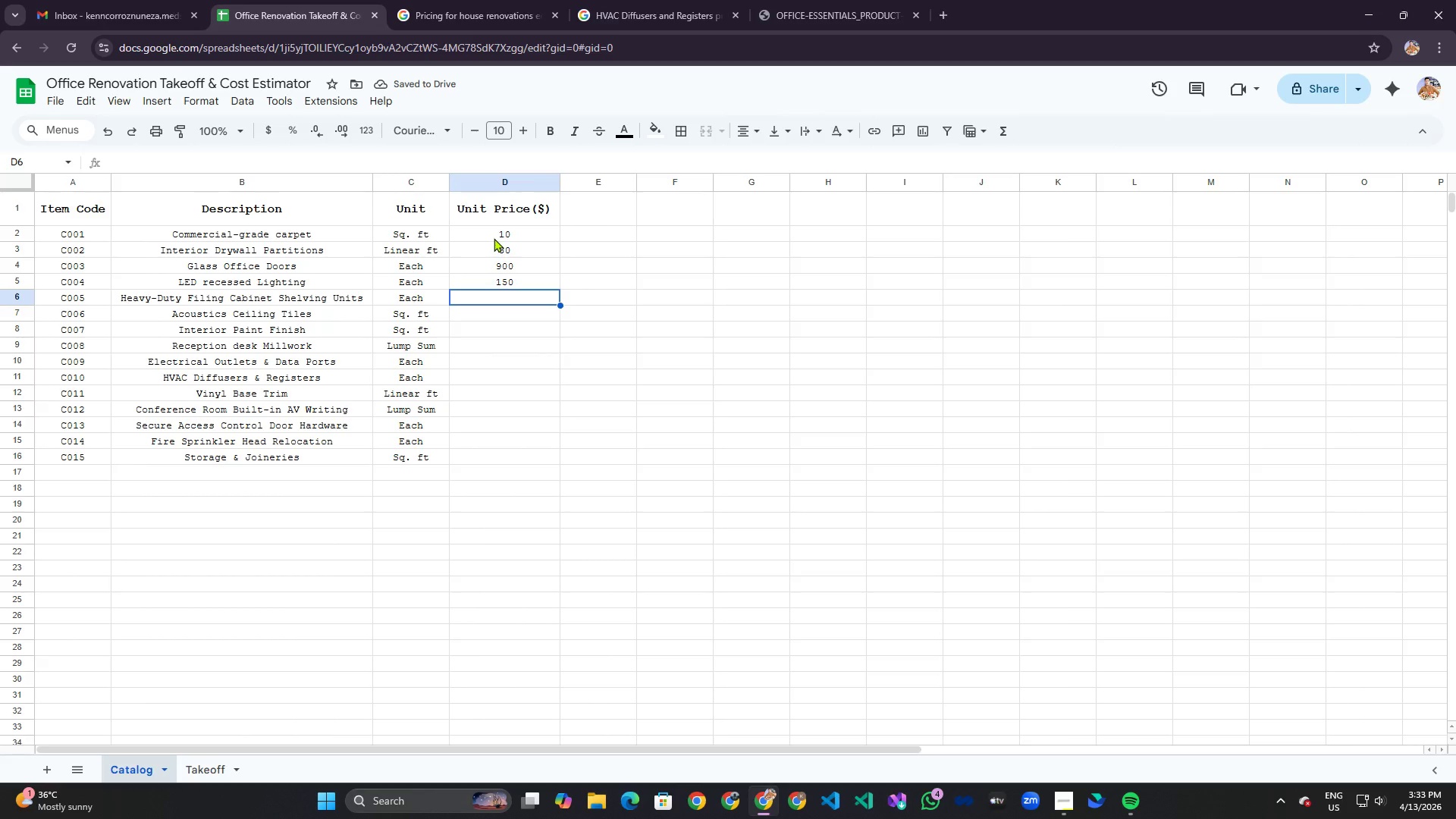 
wait(8.0)
 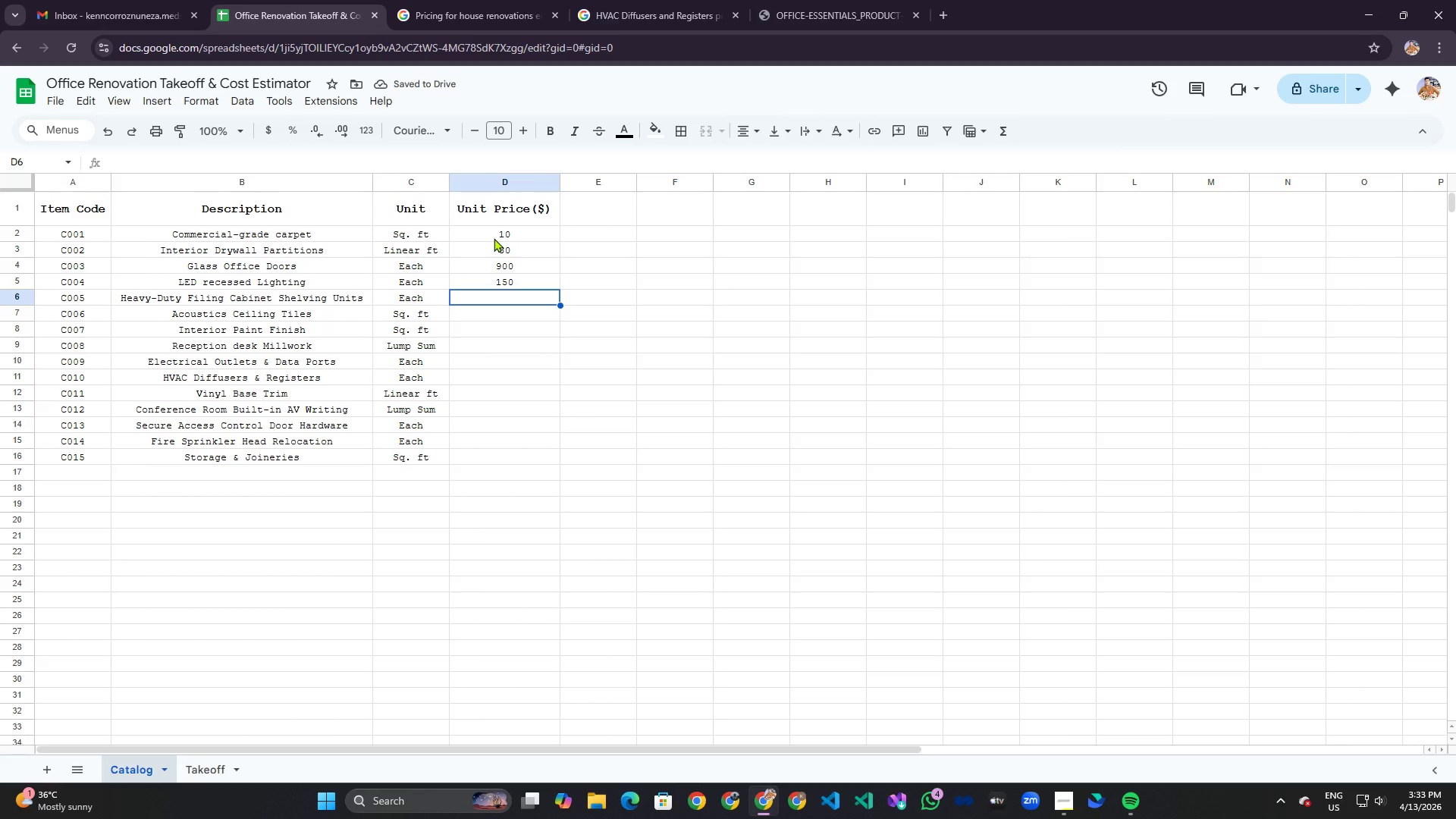 
type(550)
 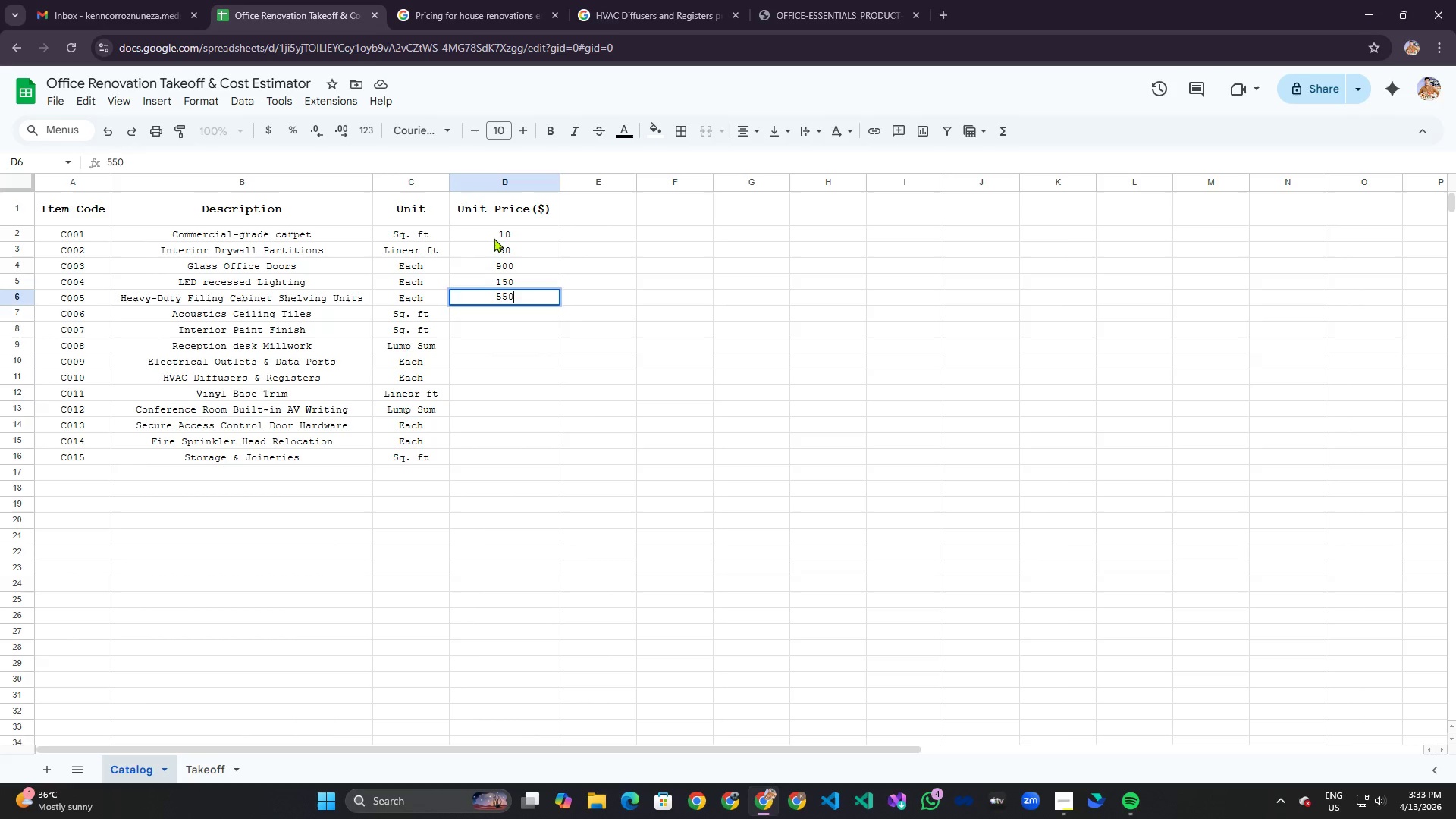 
key(Enter)
 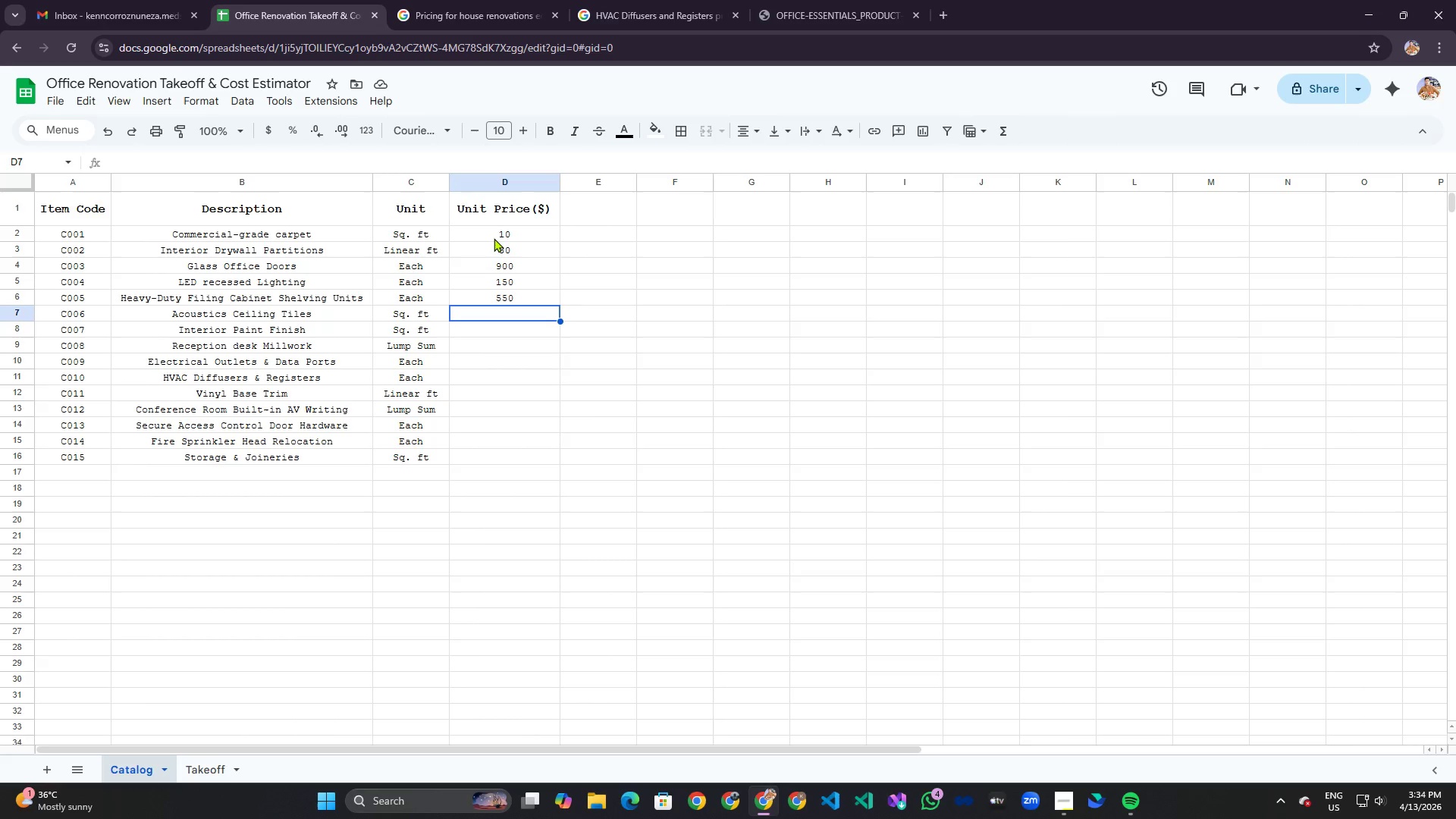 
wait(7.09)
 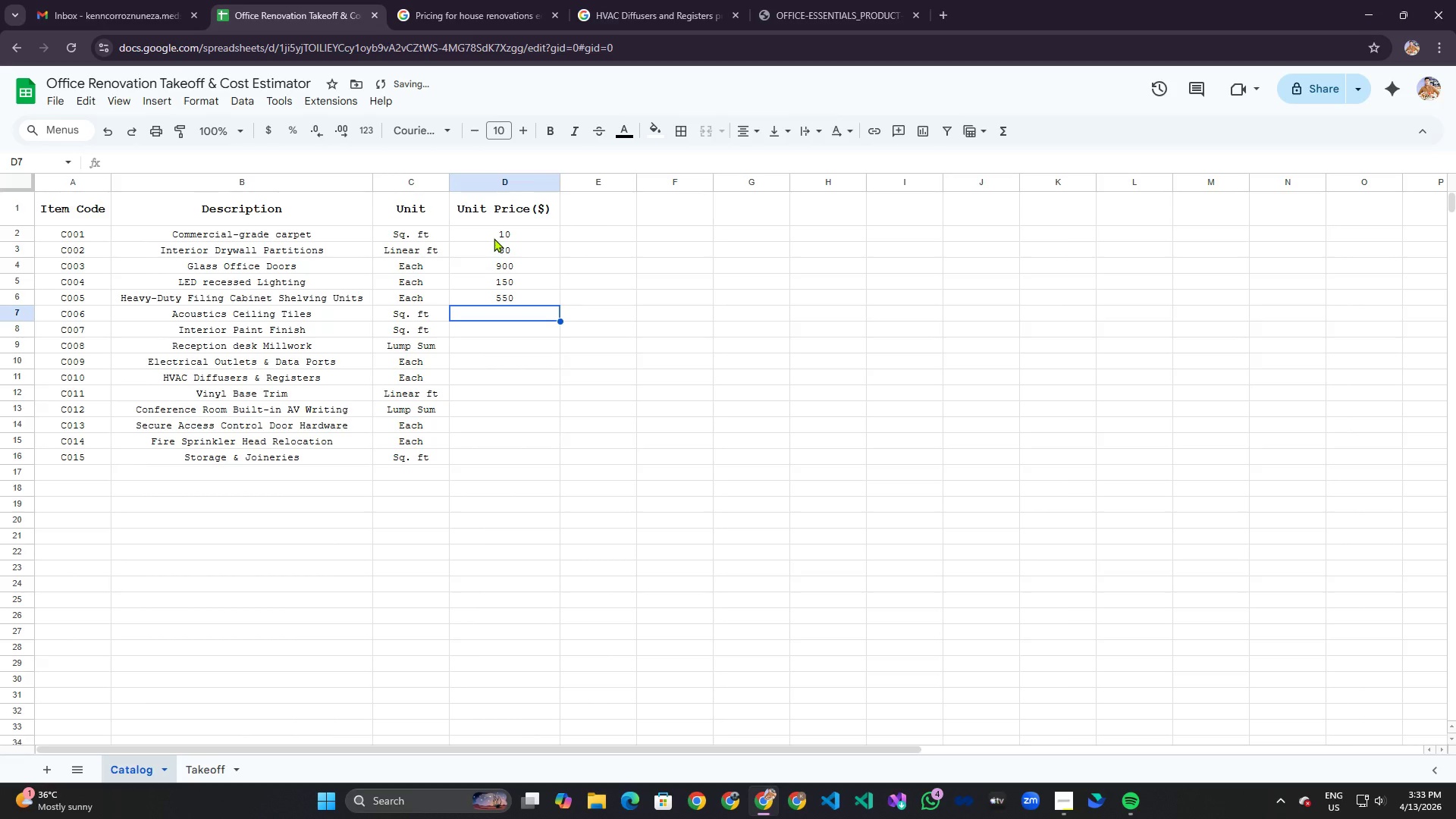 
key(5)
 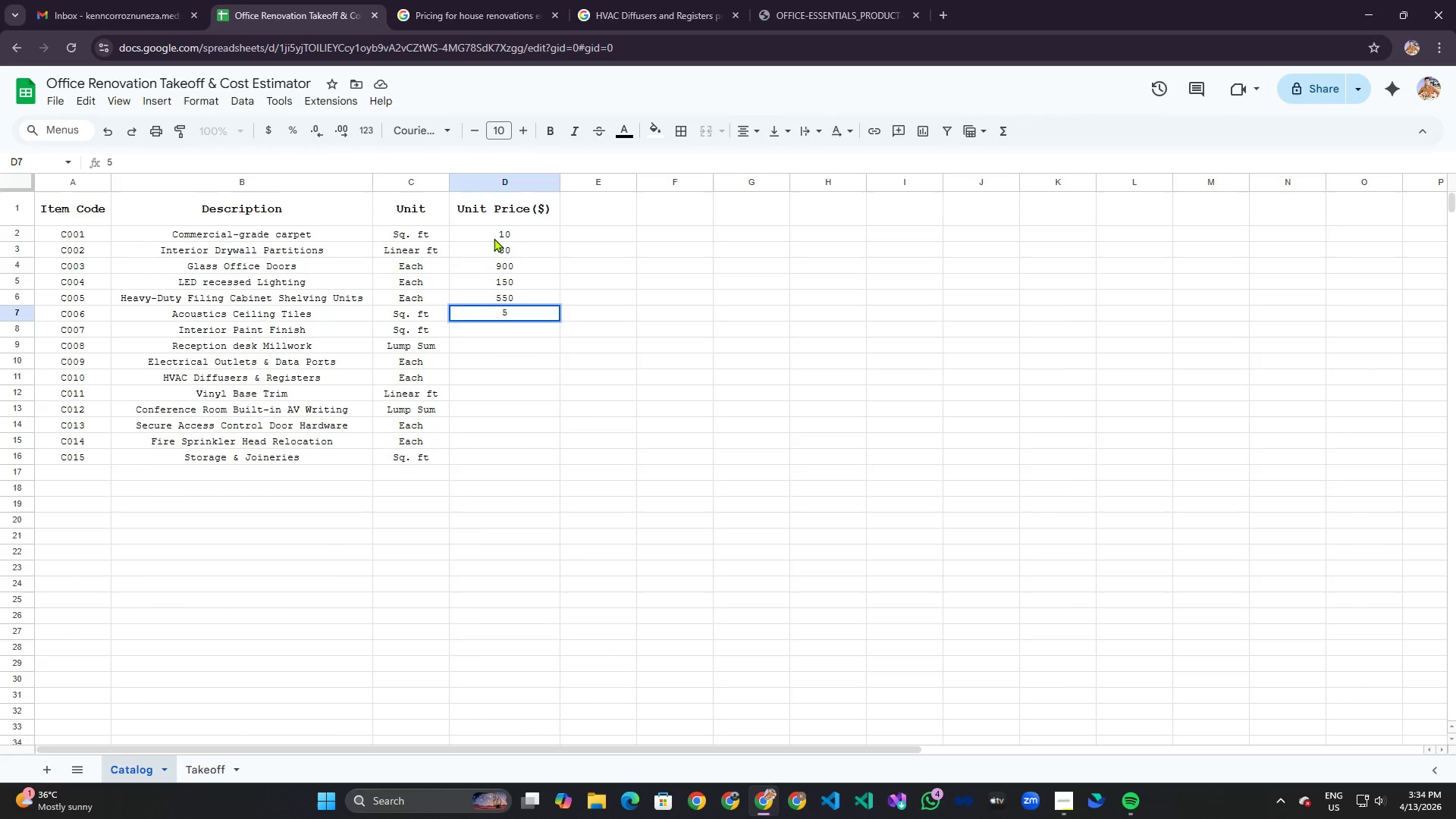 
key(Enter)
 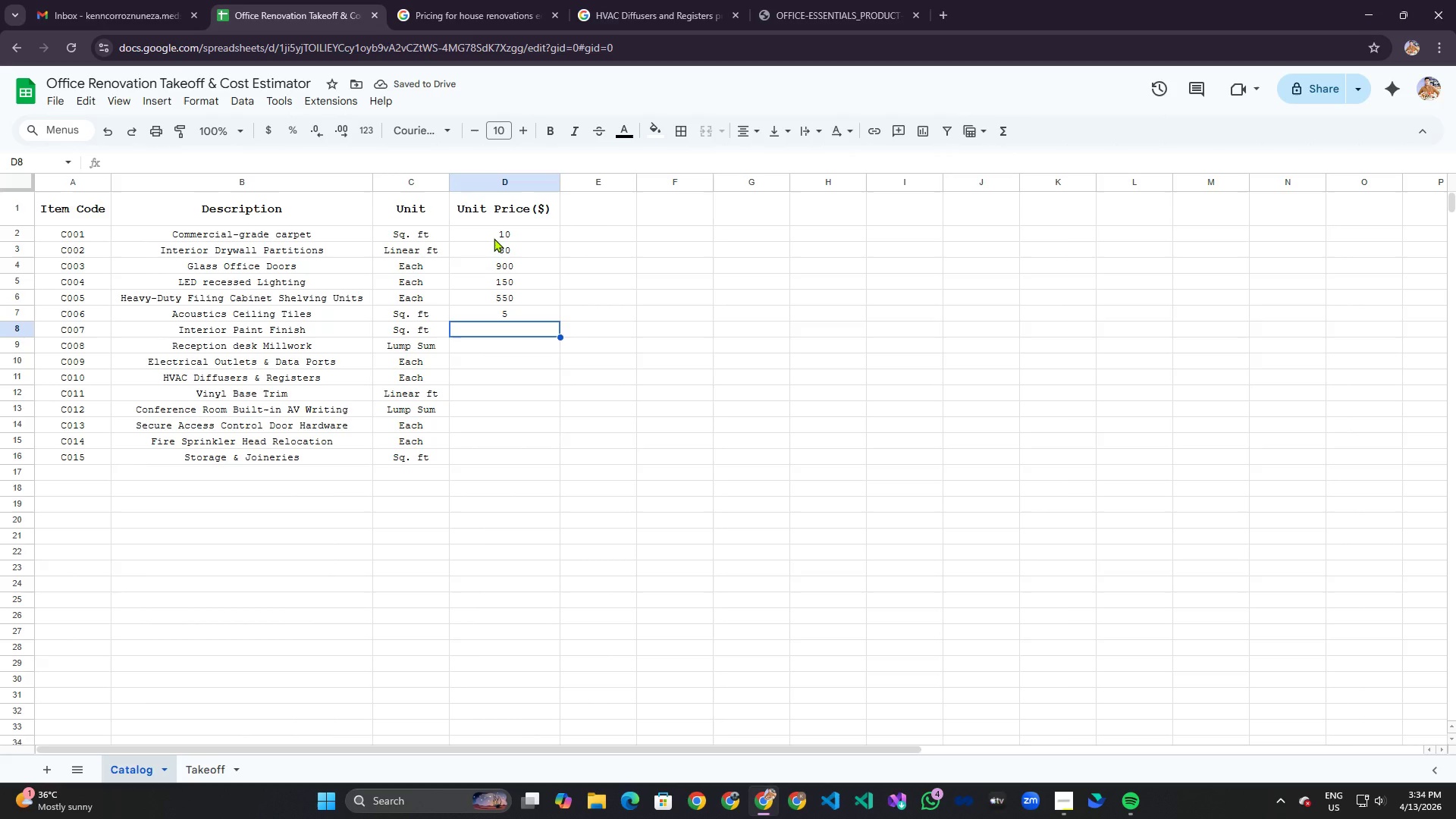 
wait(9.64)
 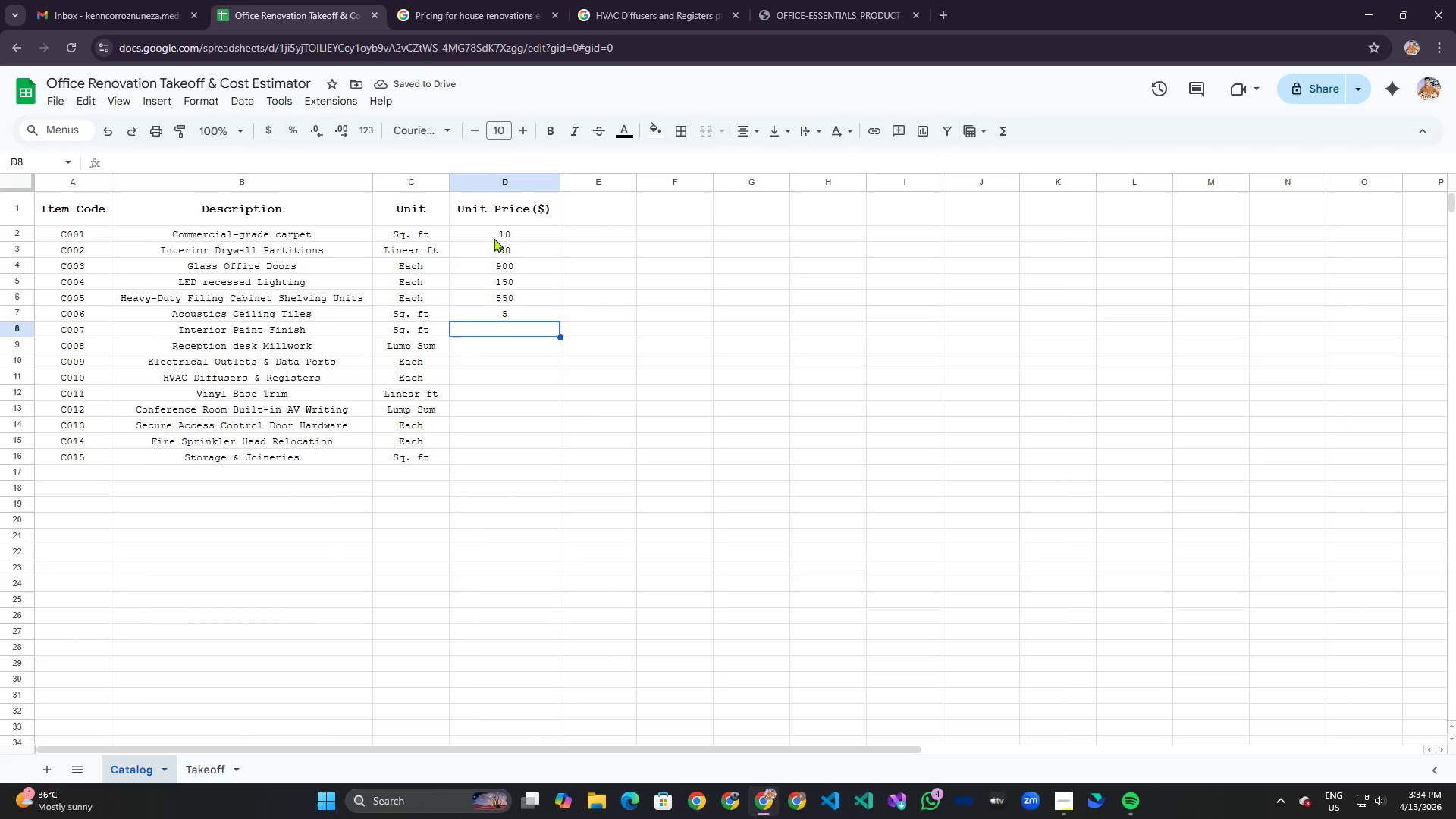 
key(3)
 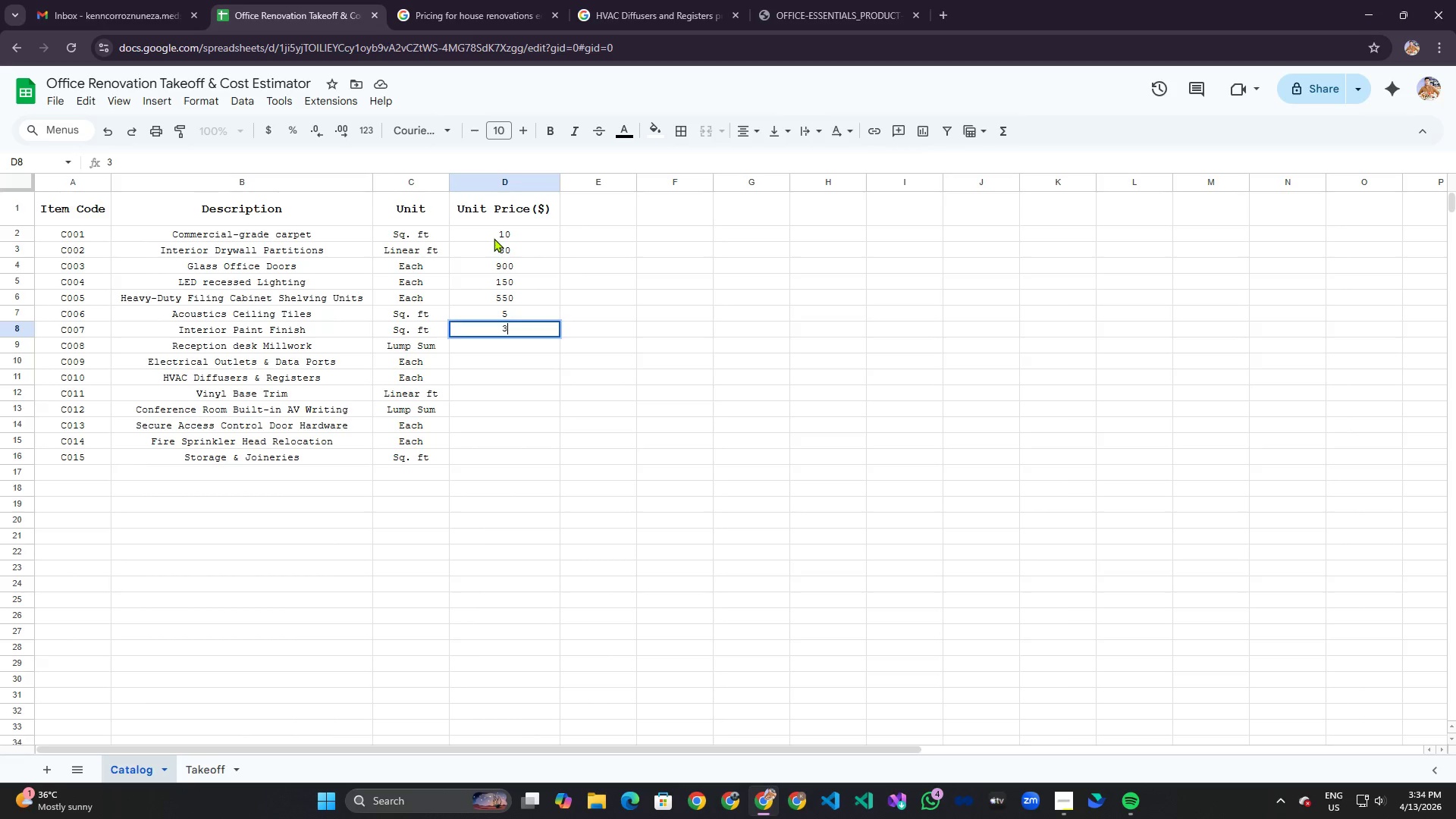 
key(Enter)
 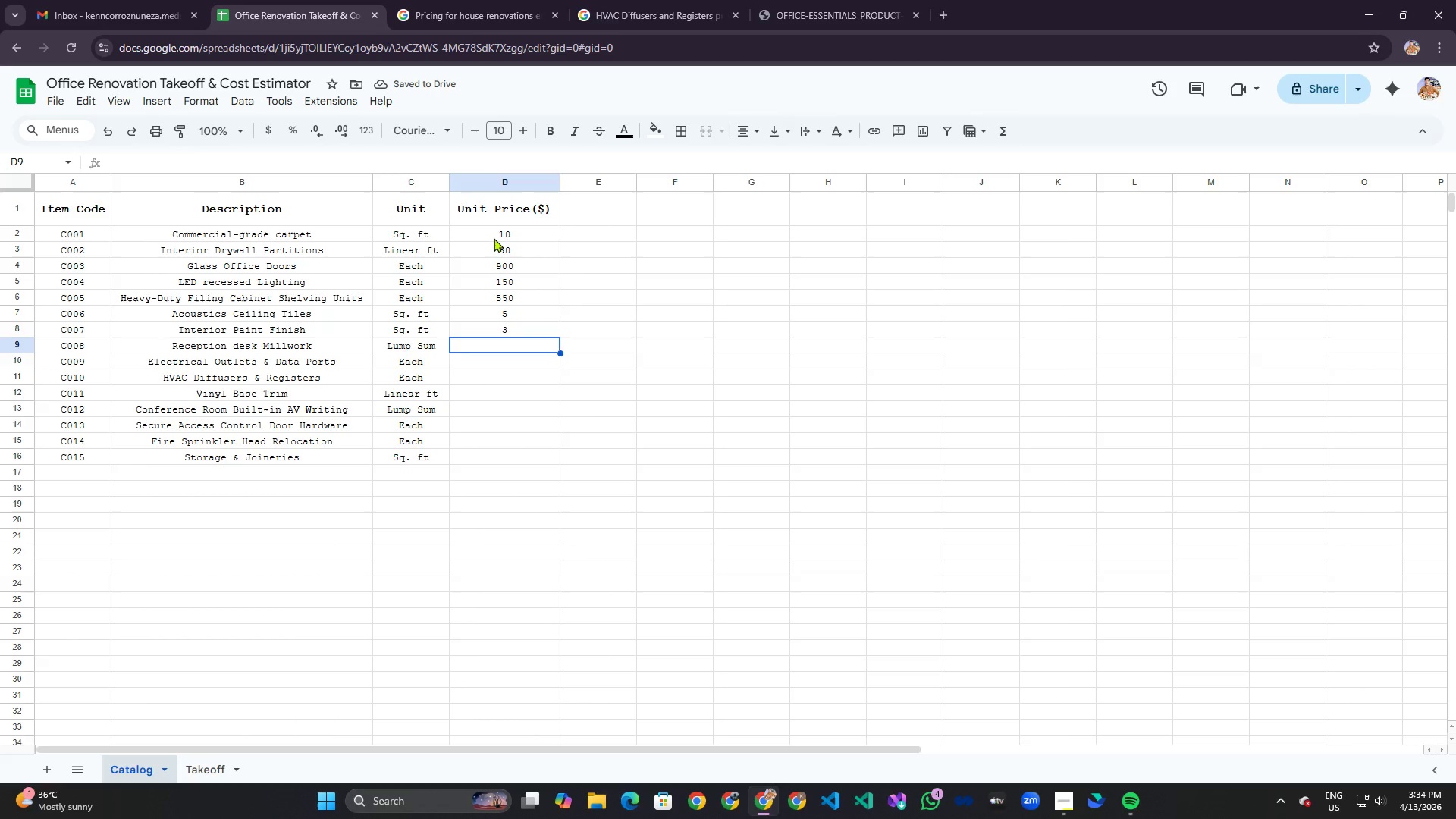 
type(4000)
 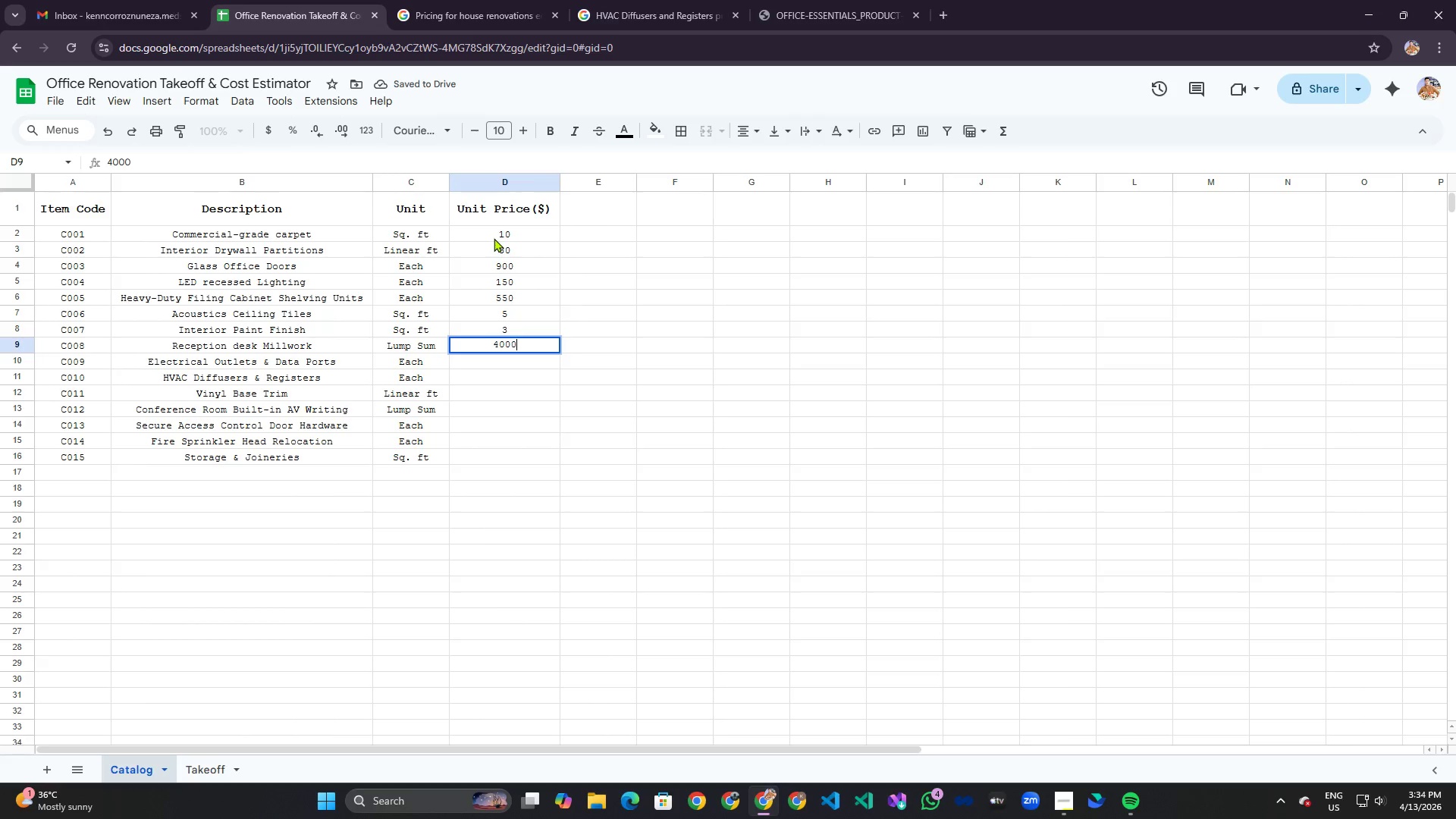 
key(Enter)
 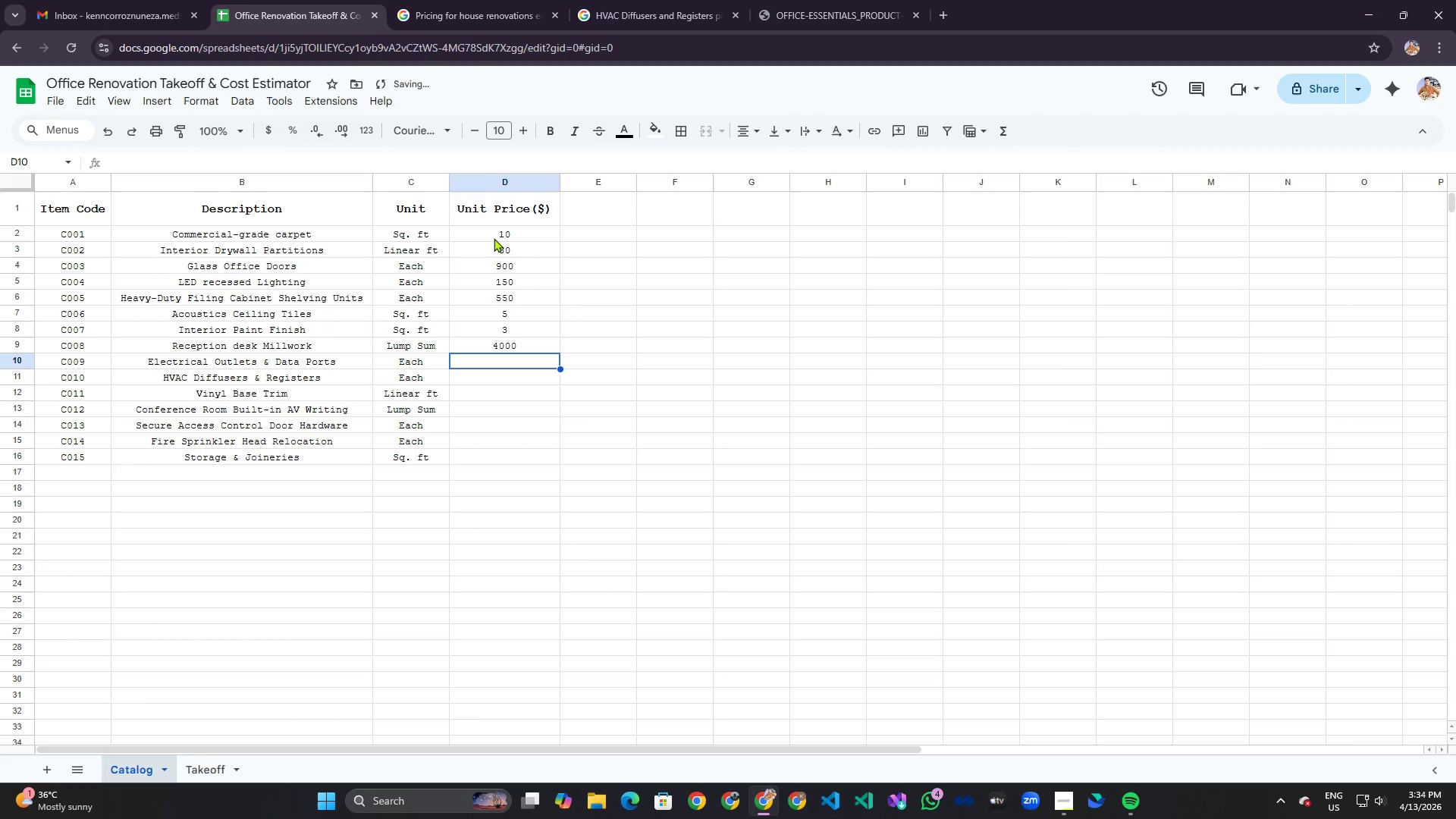 
key(Control+Z)
 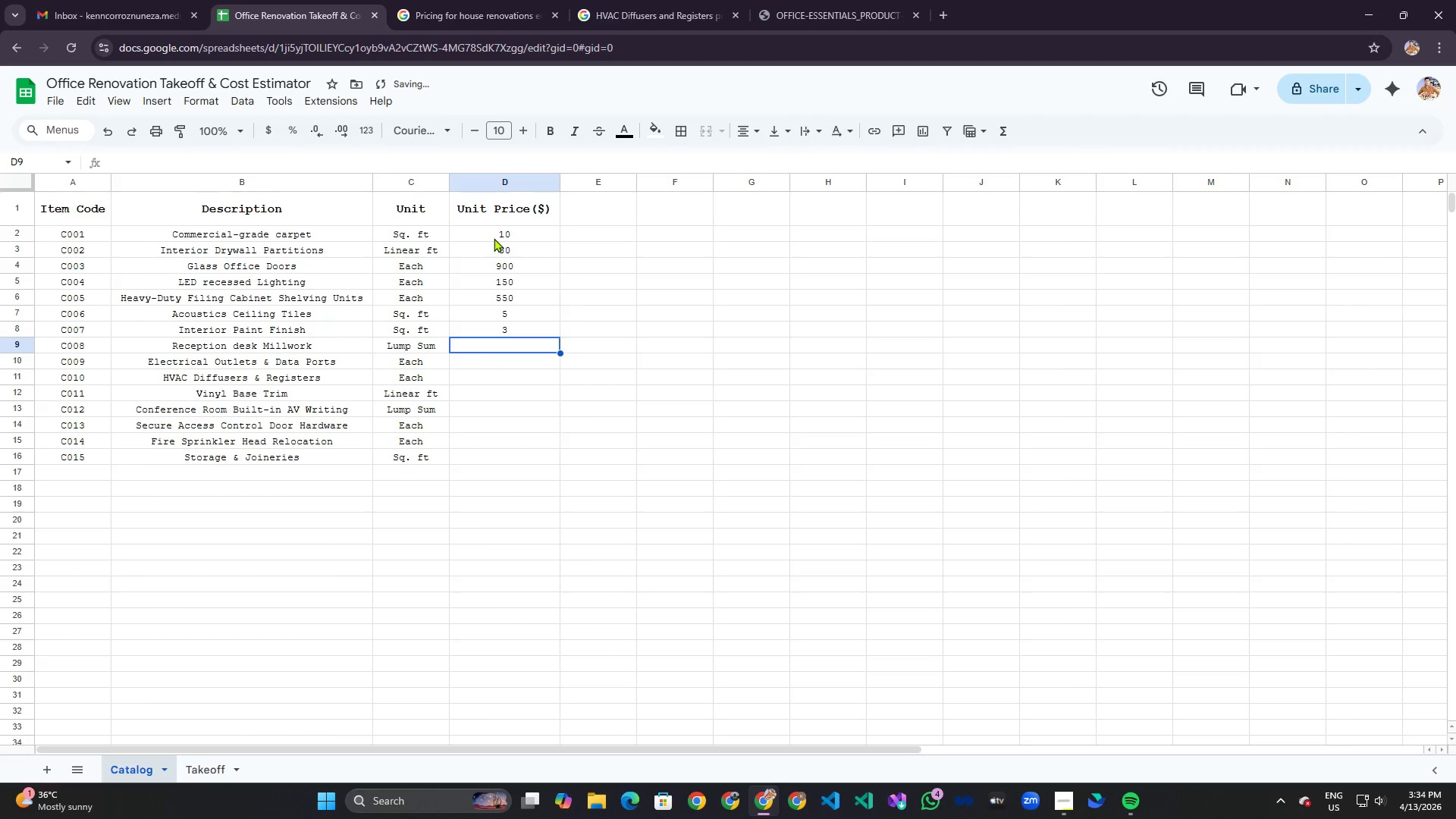 
type(4,00)
 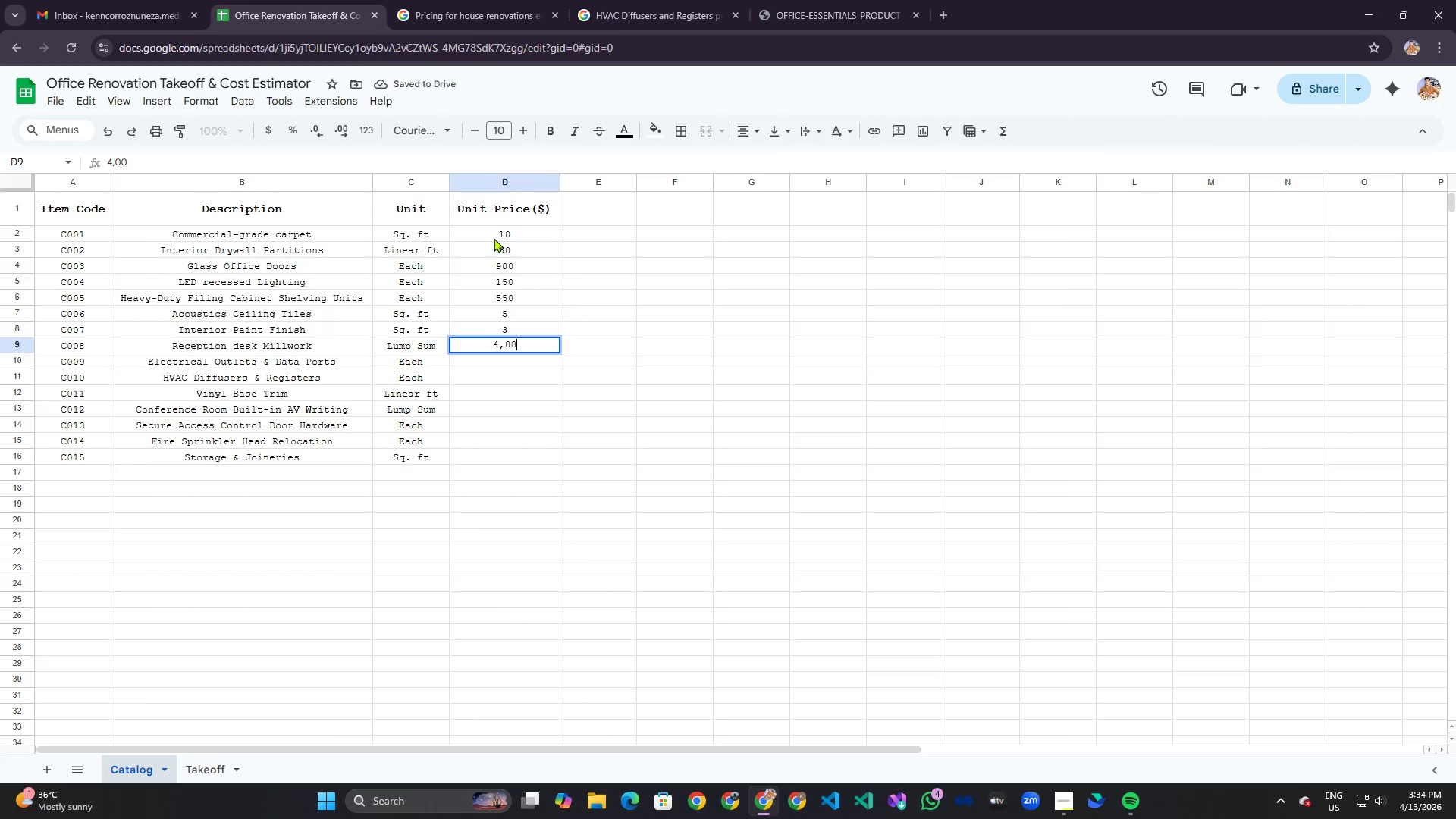 
key(Enter)
 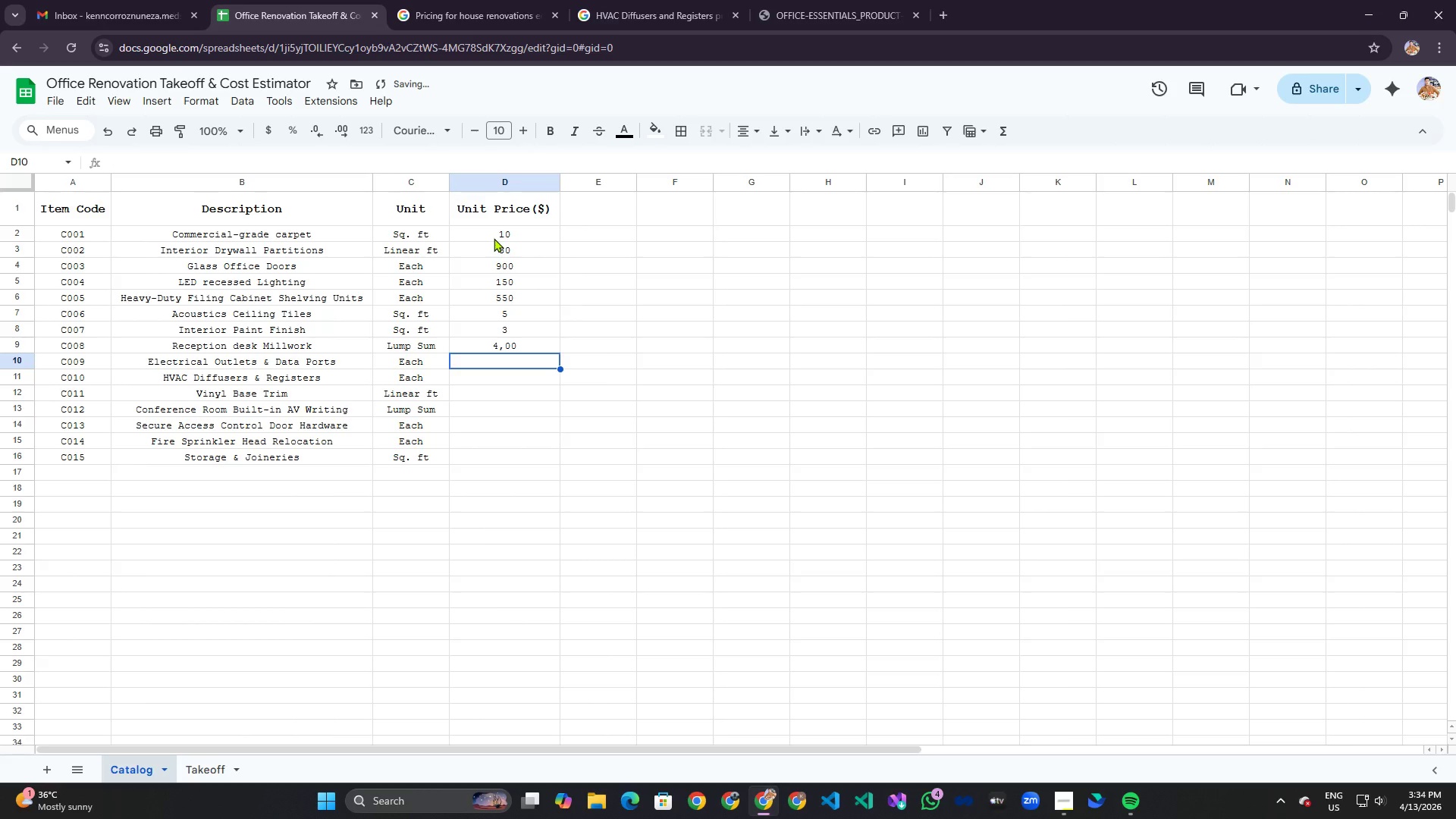 
key(Control+ControlLeft)
 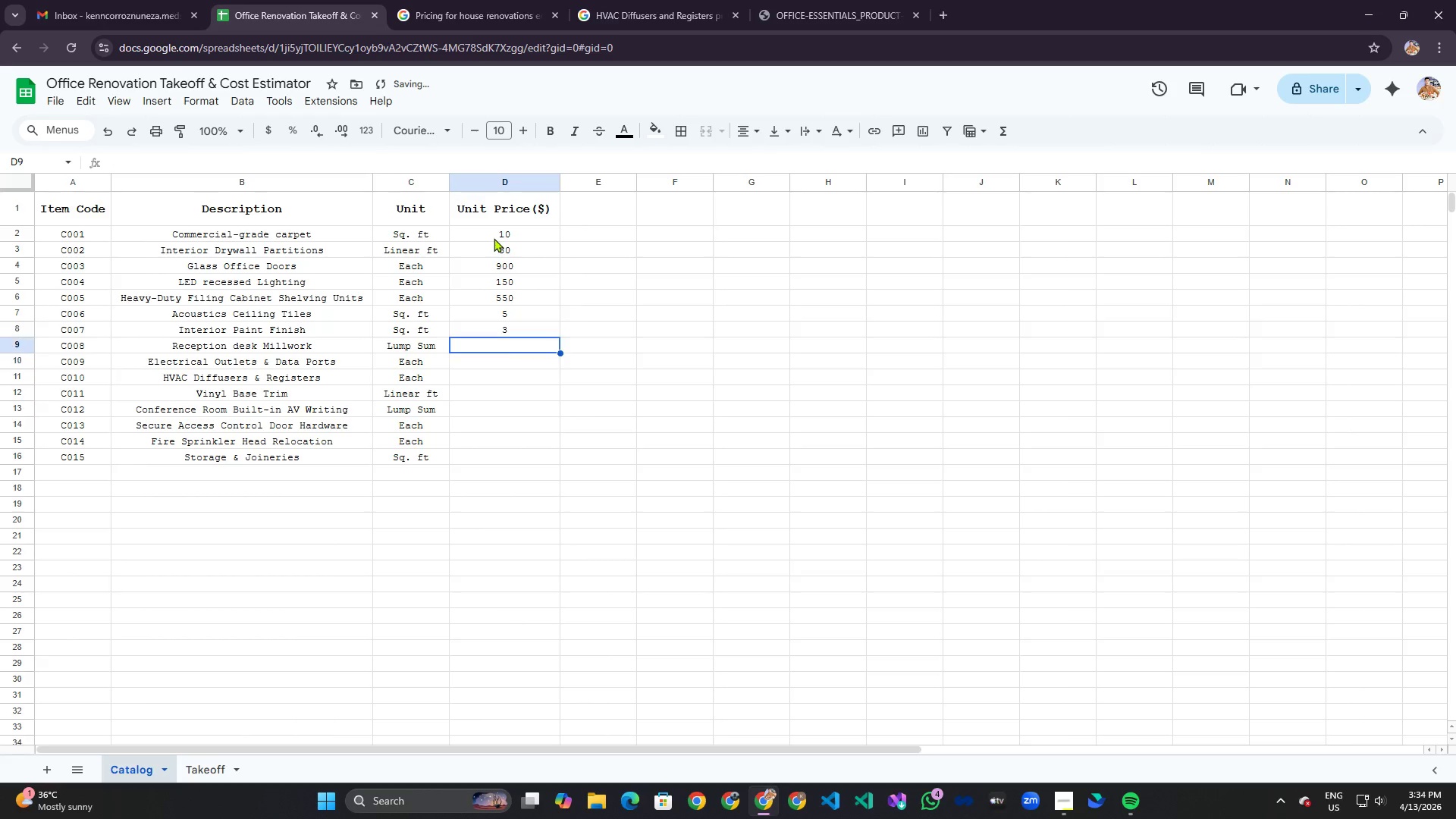 
key(Control+Z)
 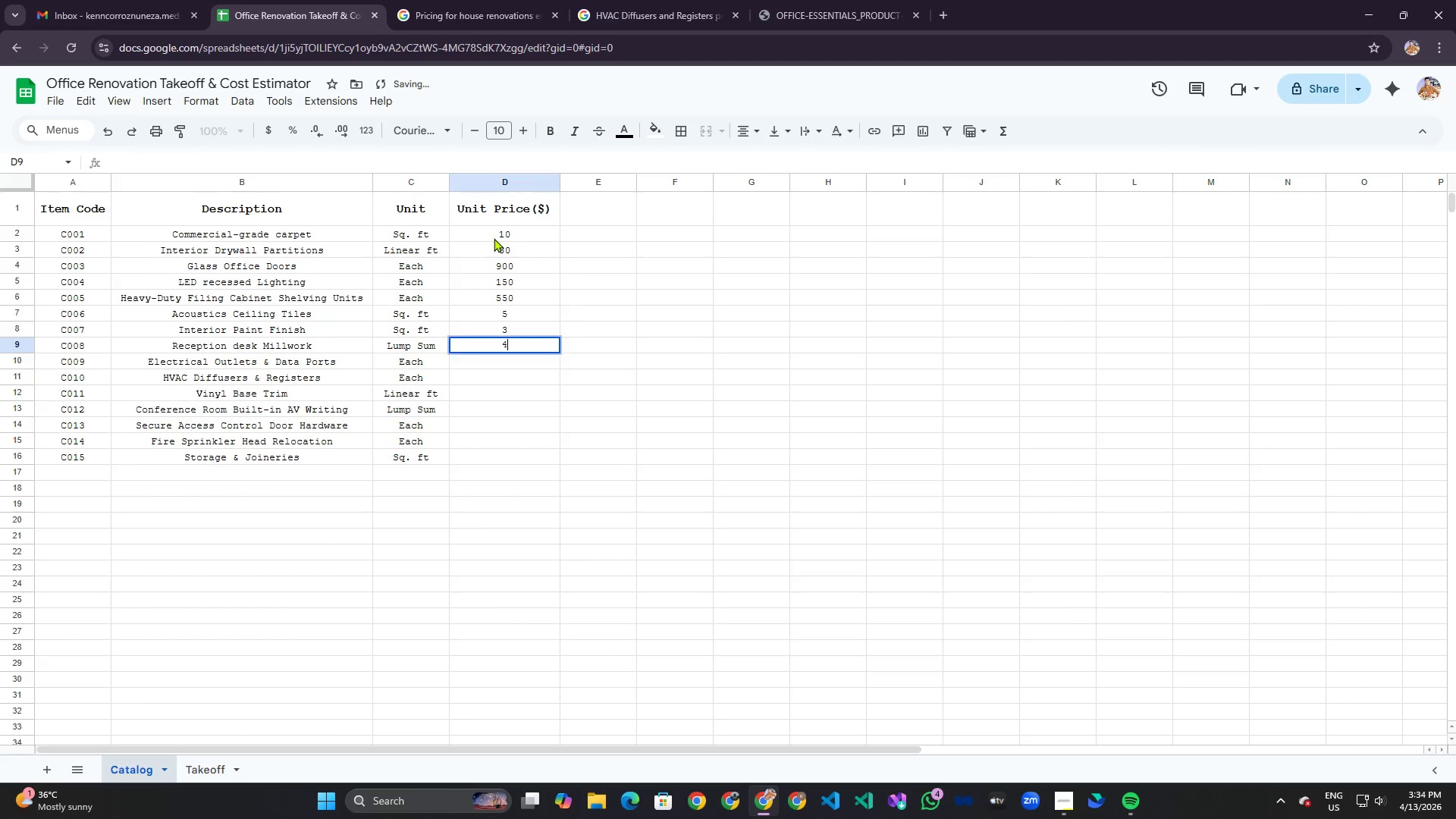 
type(4,000)
 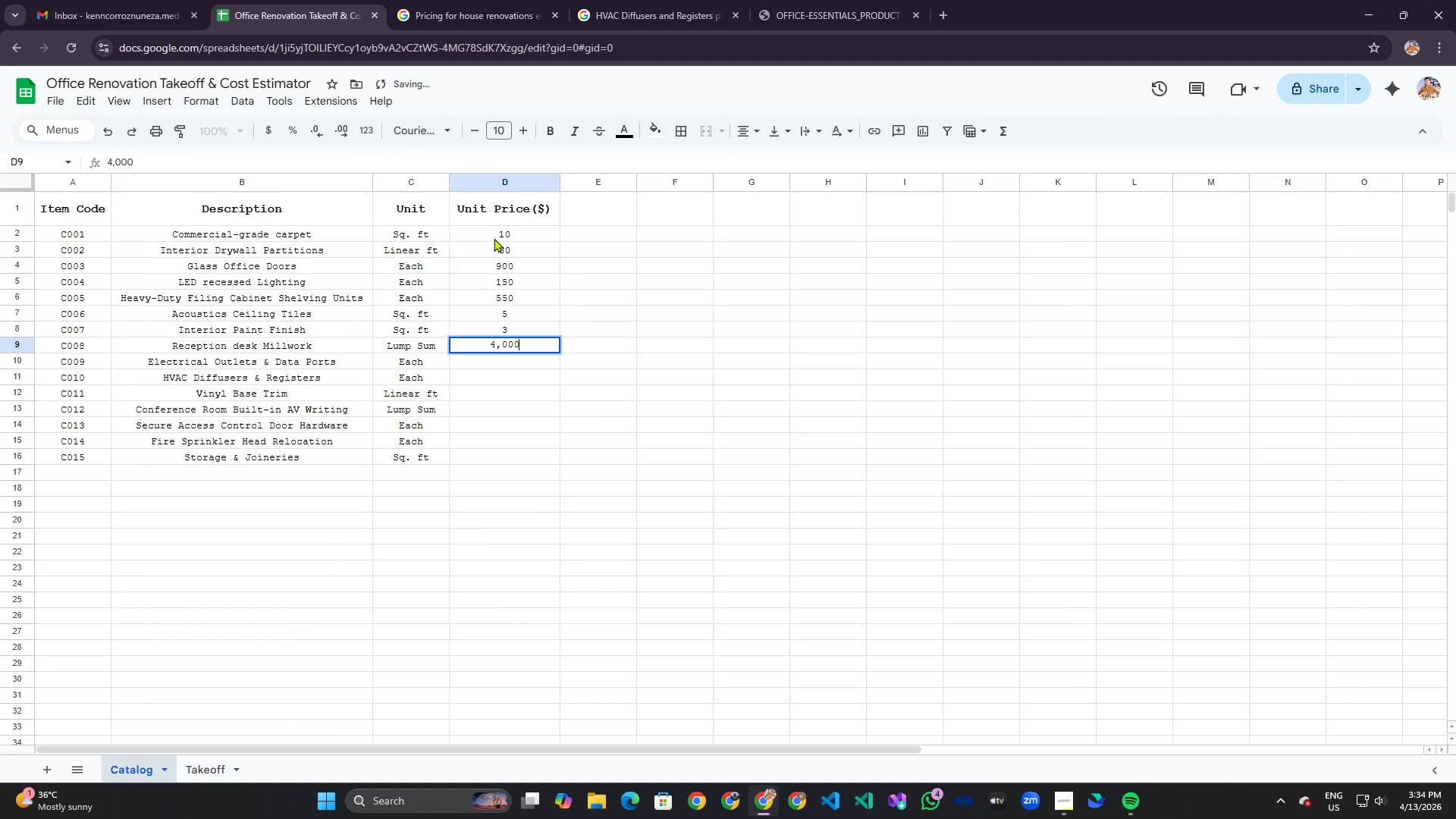 
key(Enter)
 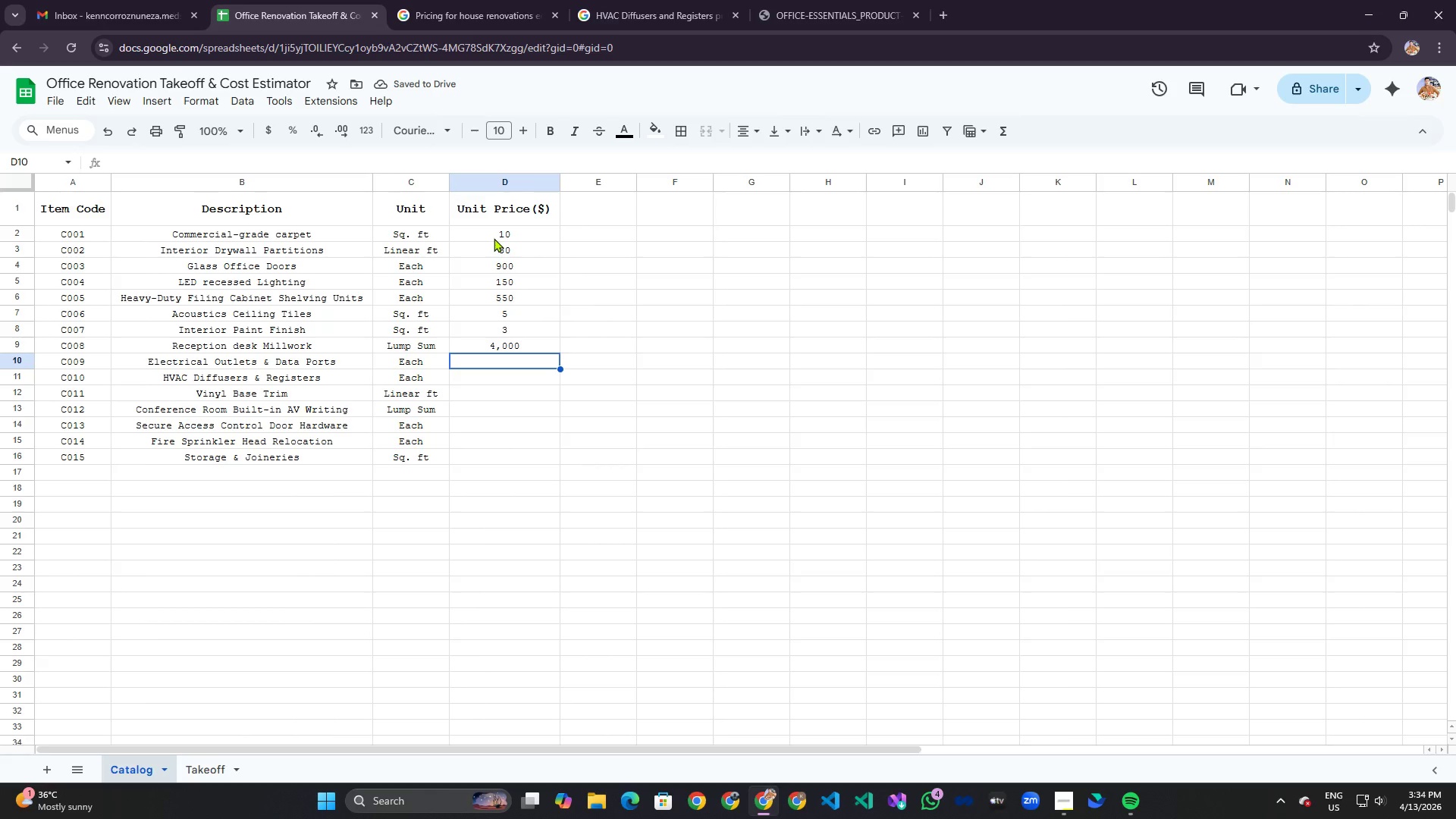 
type(160)
 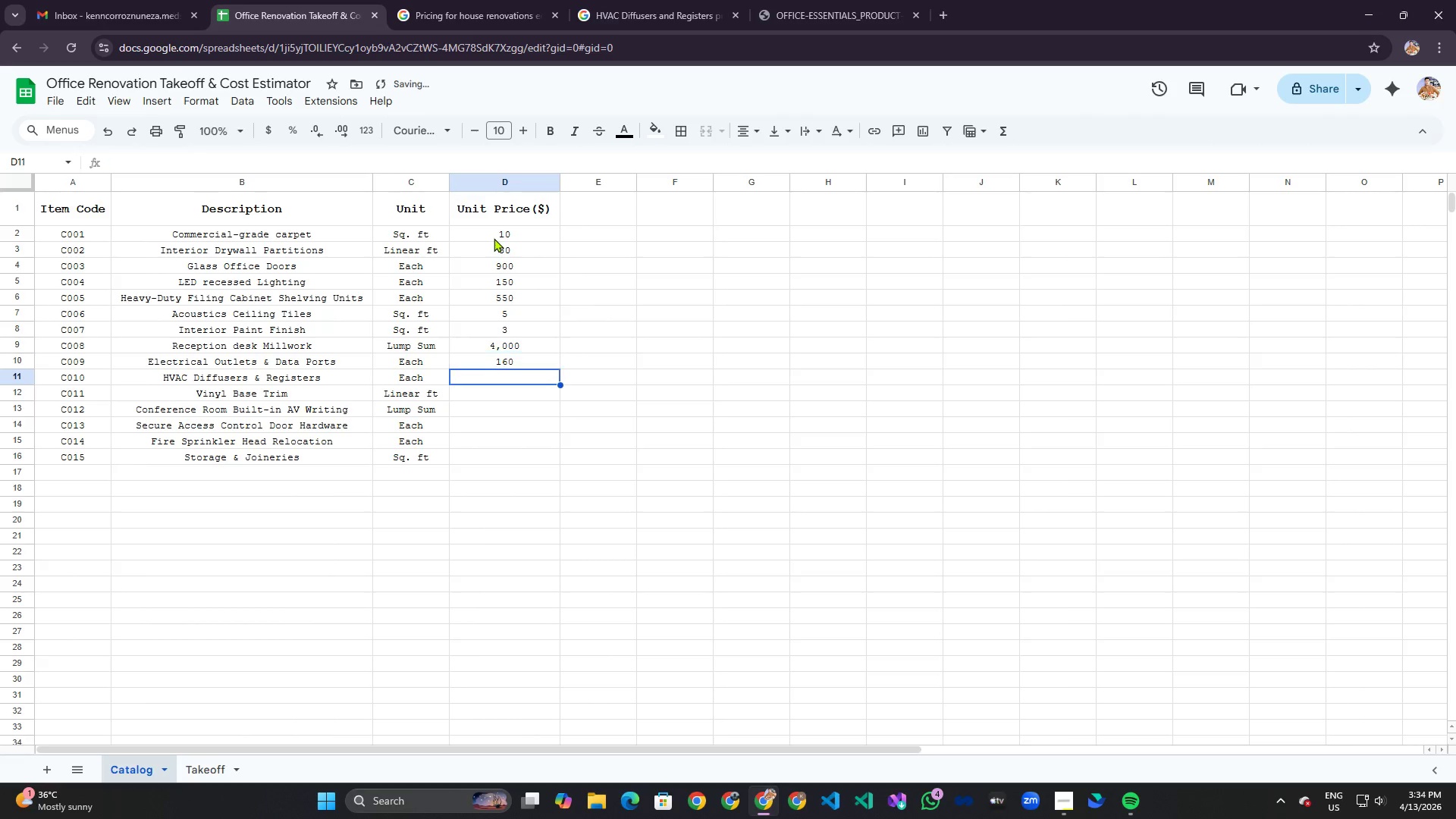 
key(Enter)
 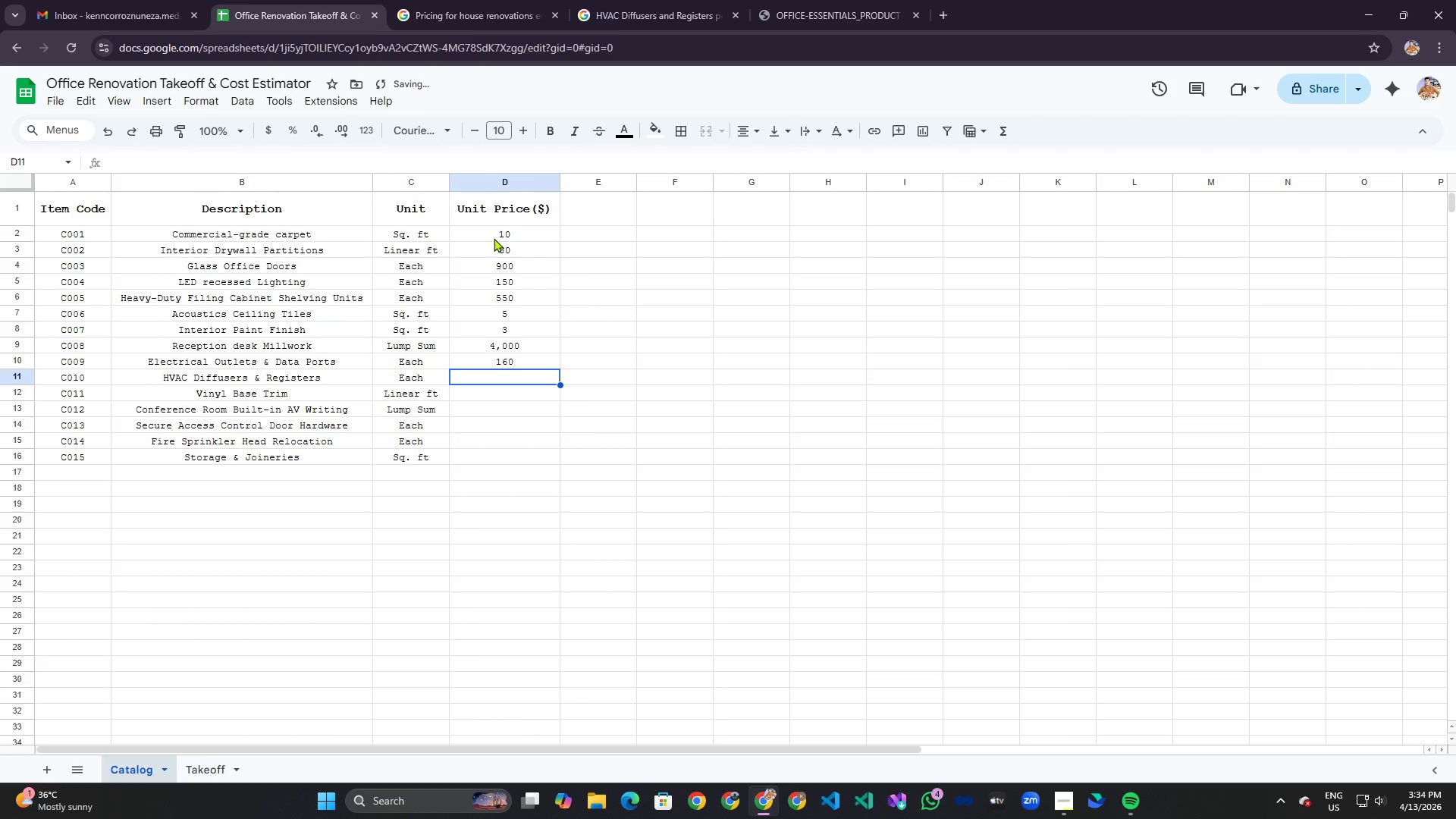 
type(150)
 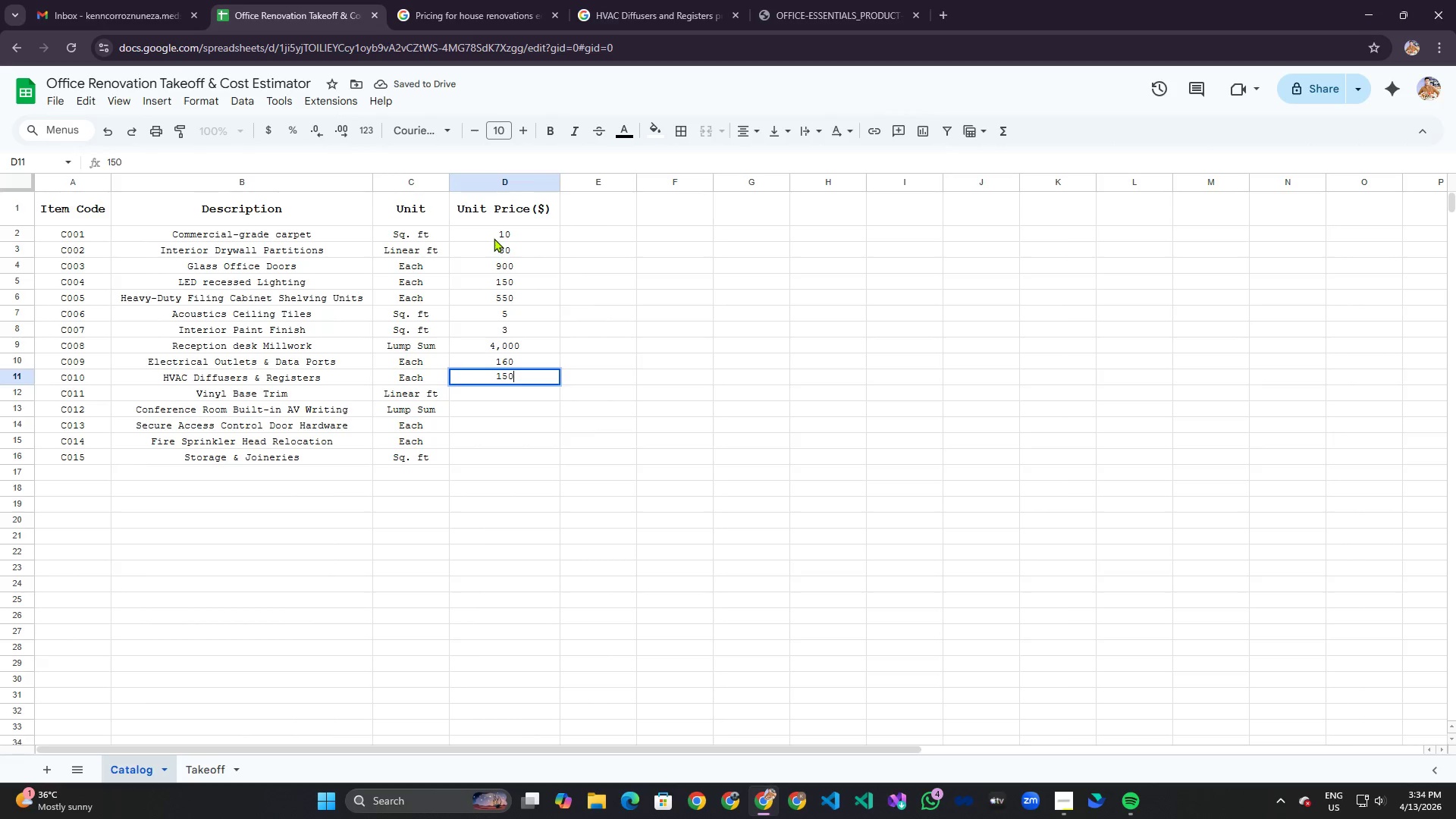 
key(Enter)
 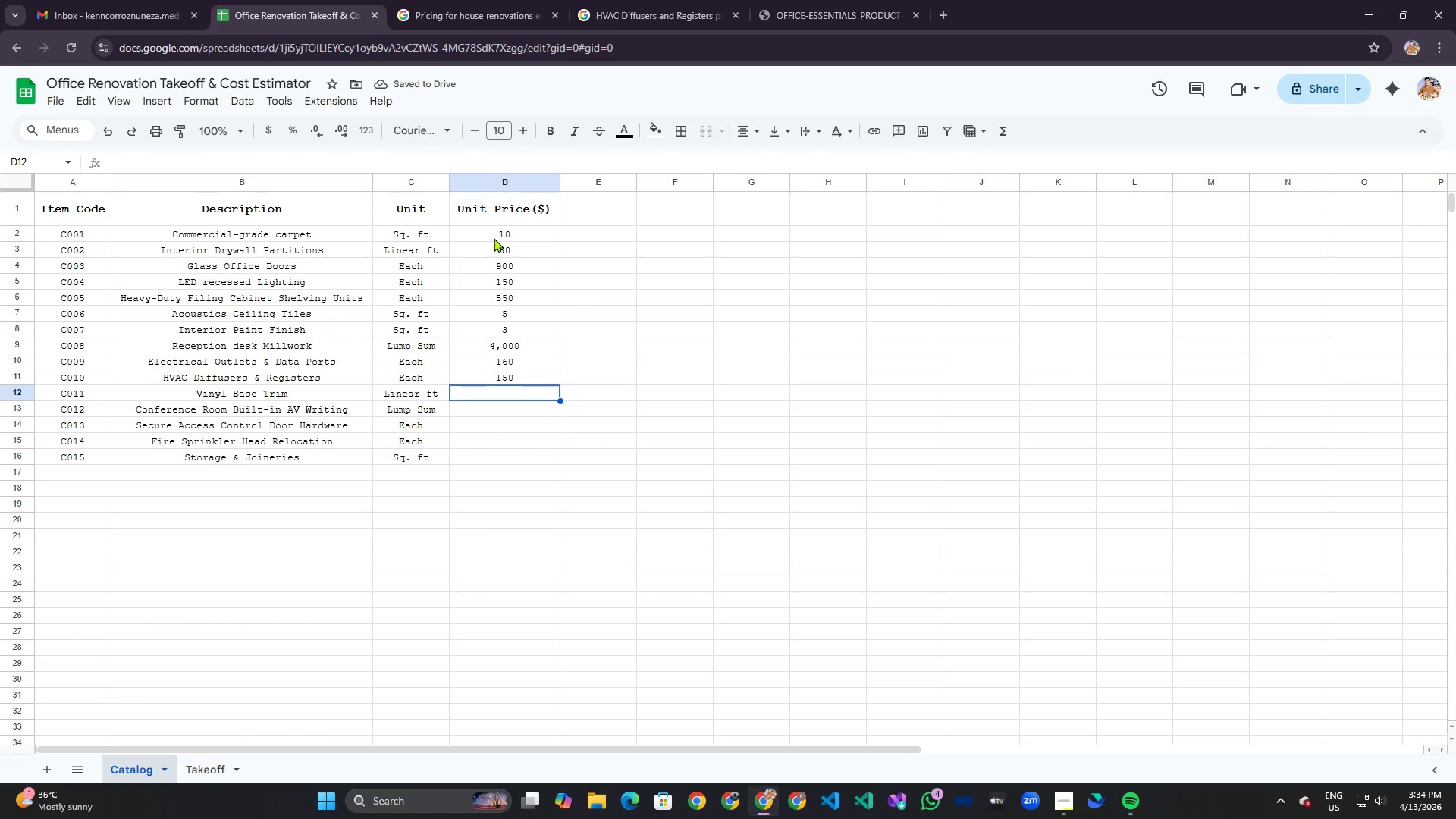 
key(5)
 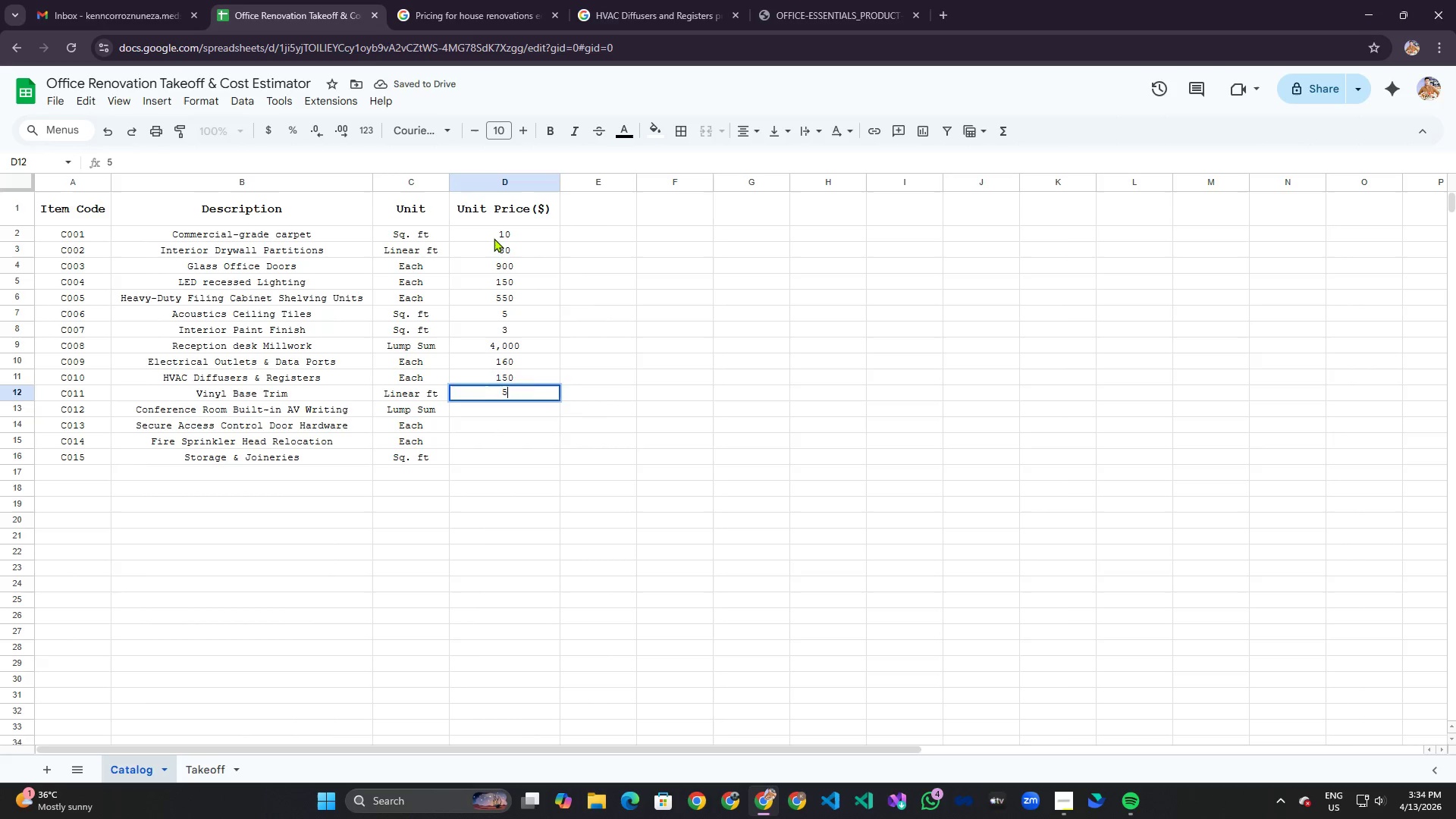 
key(Enter)
 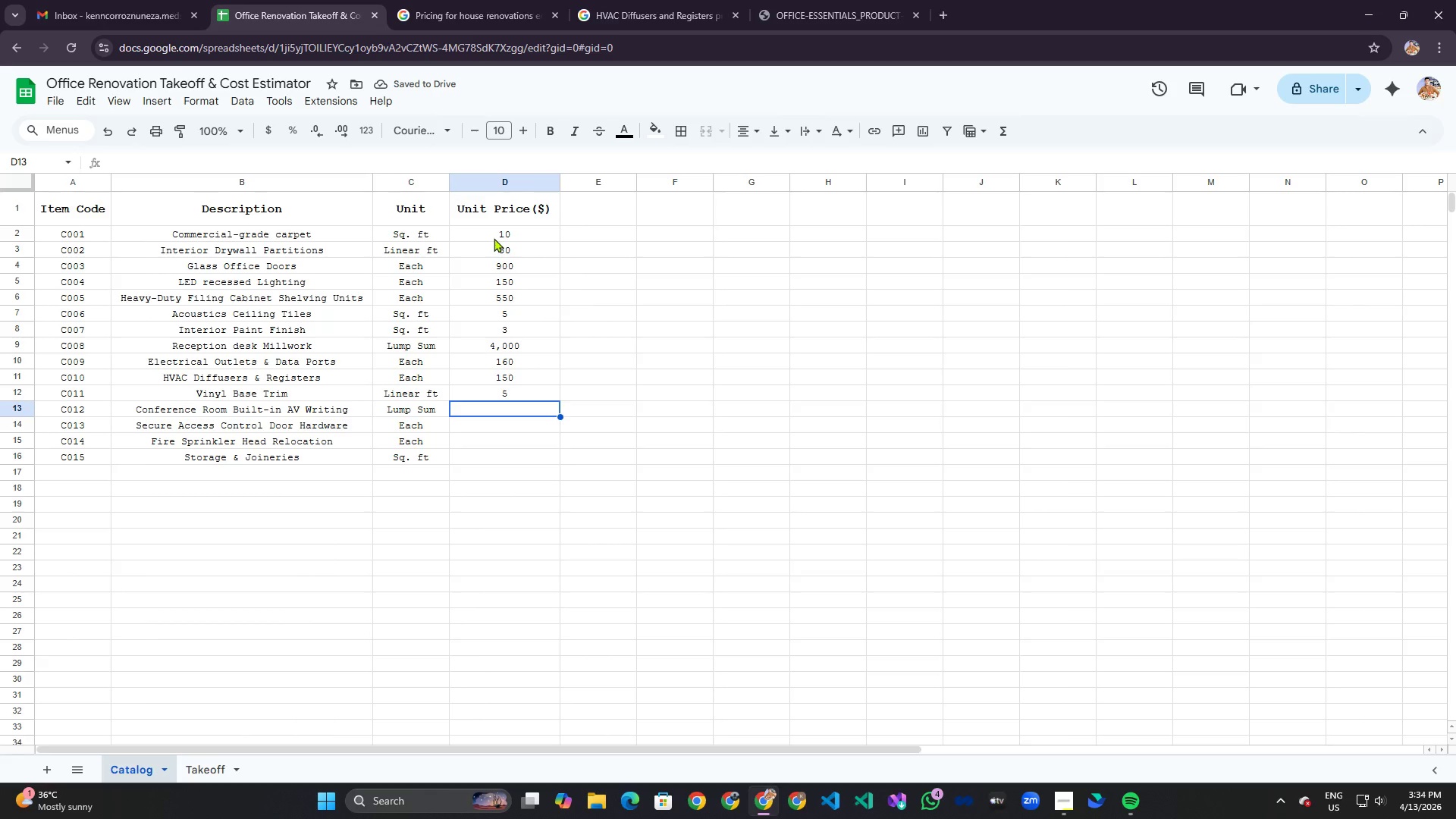 
type(2500)
 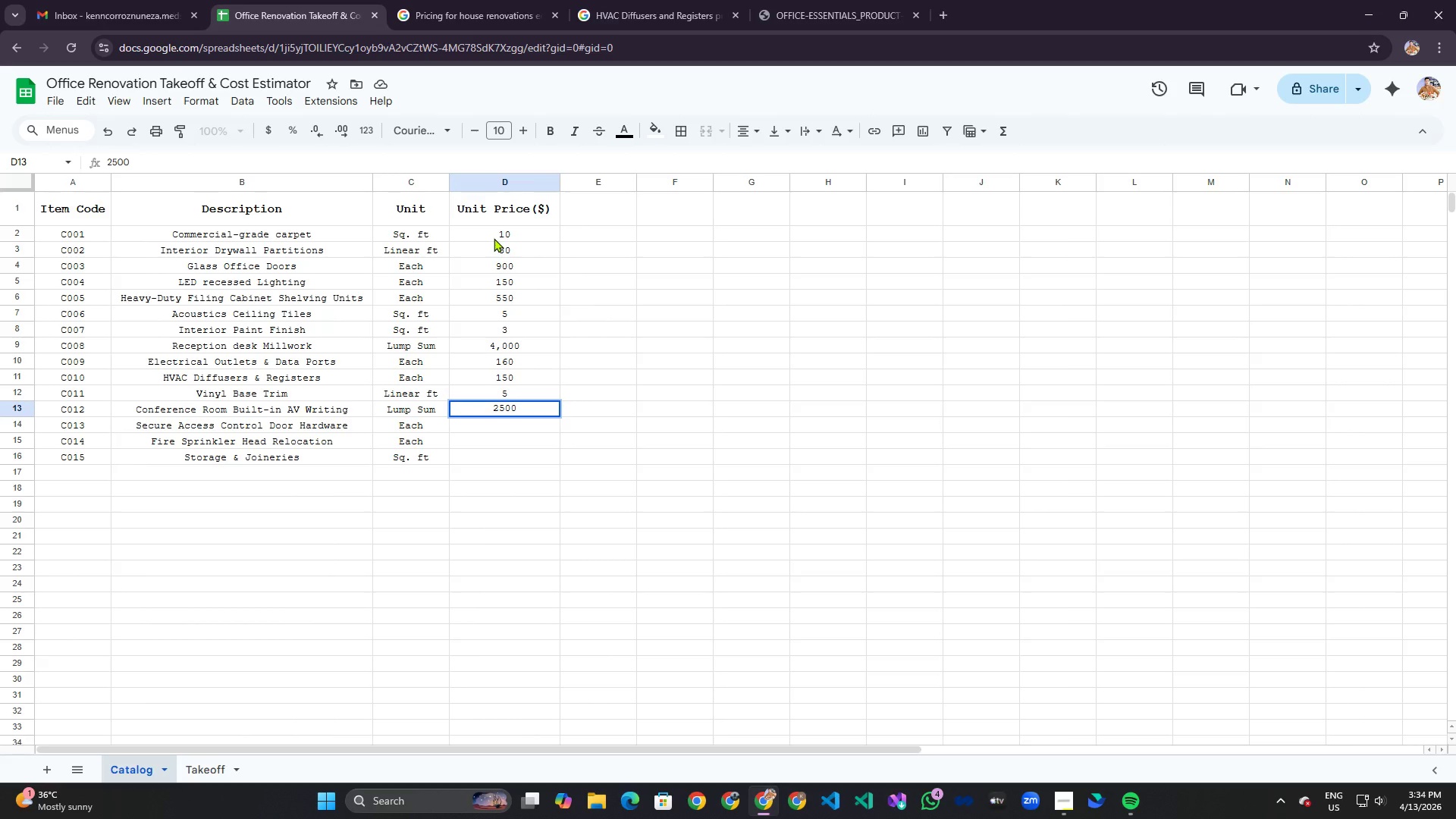 
key(Enter)
 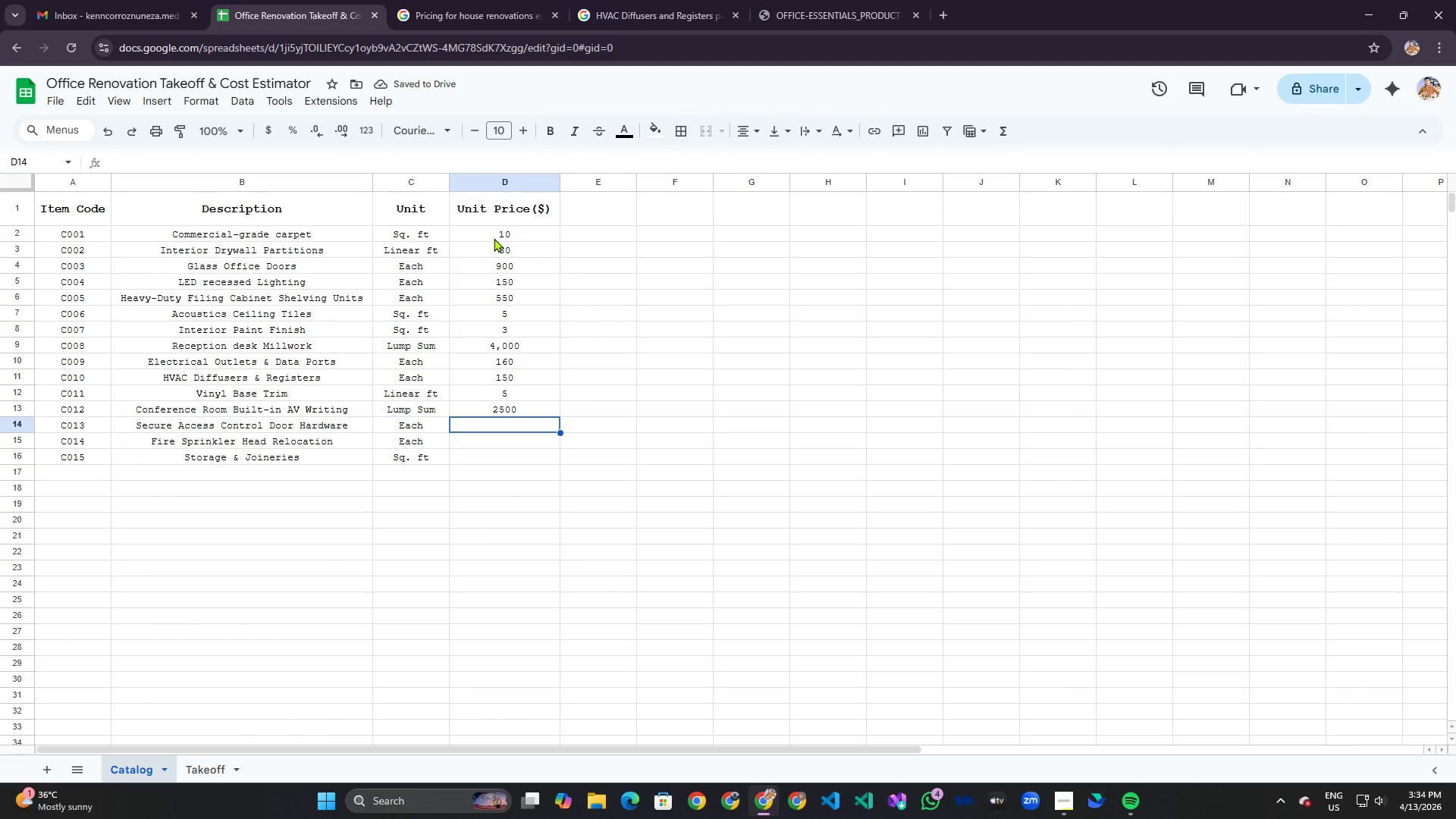 
type(700)
 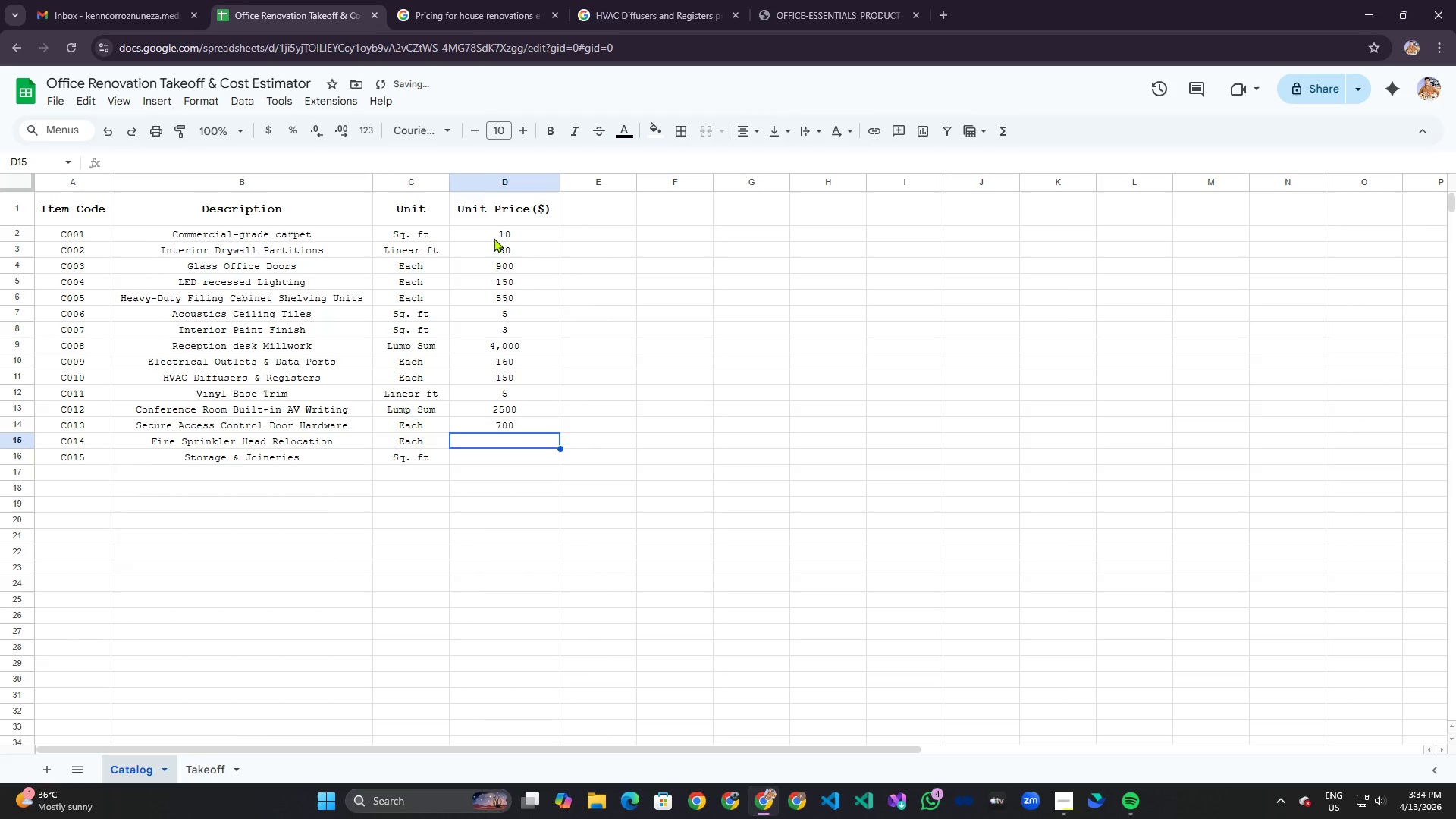 
key(Enter)
 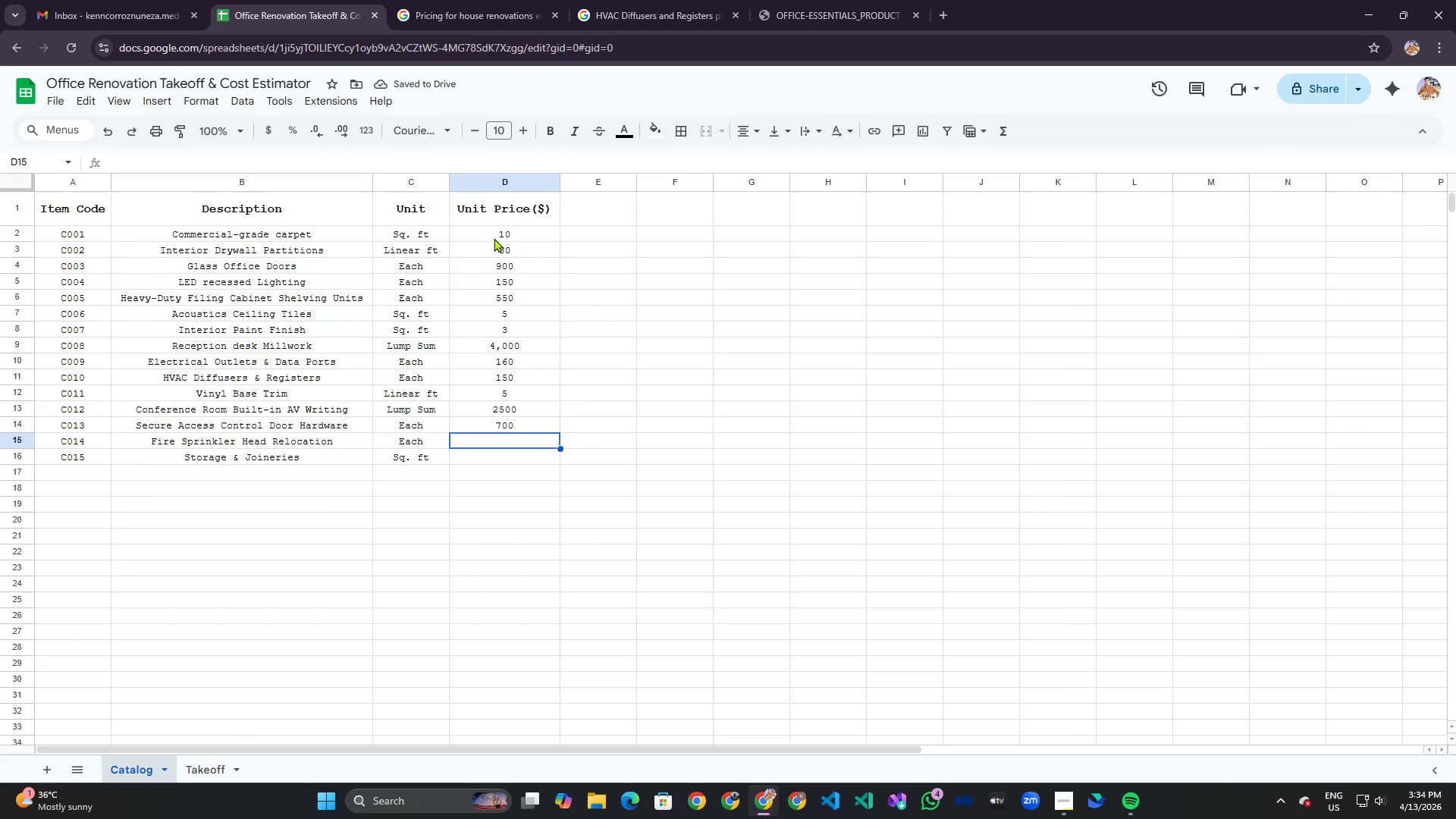 
type(300)
 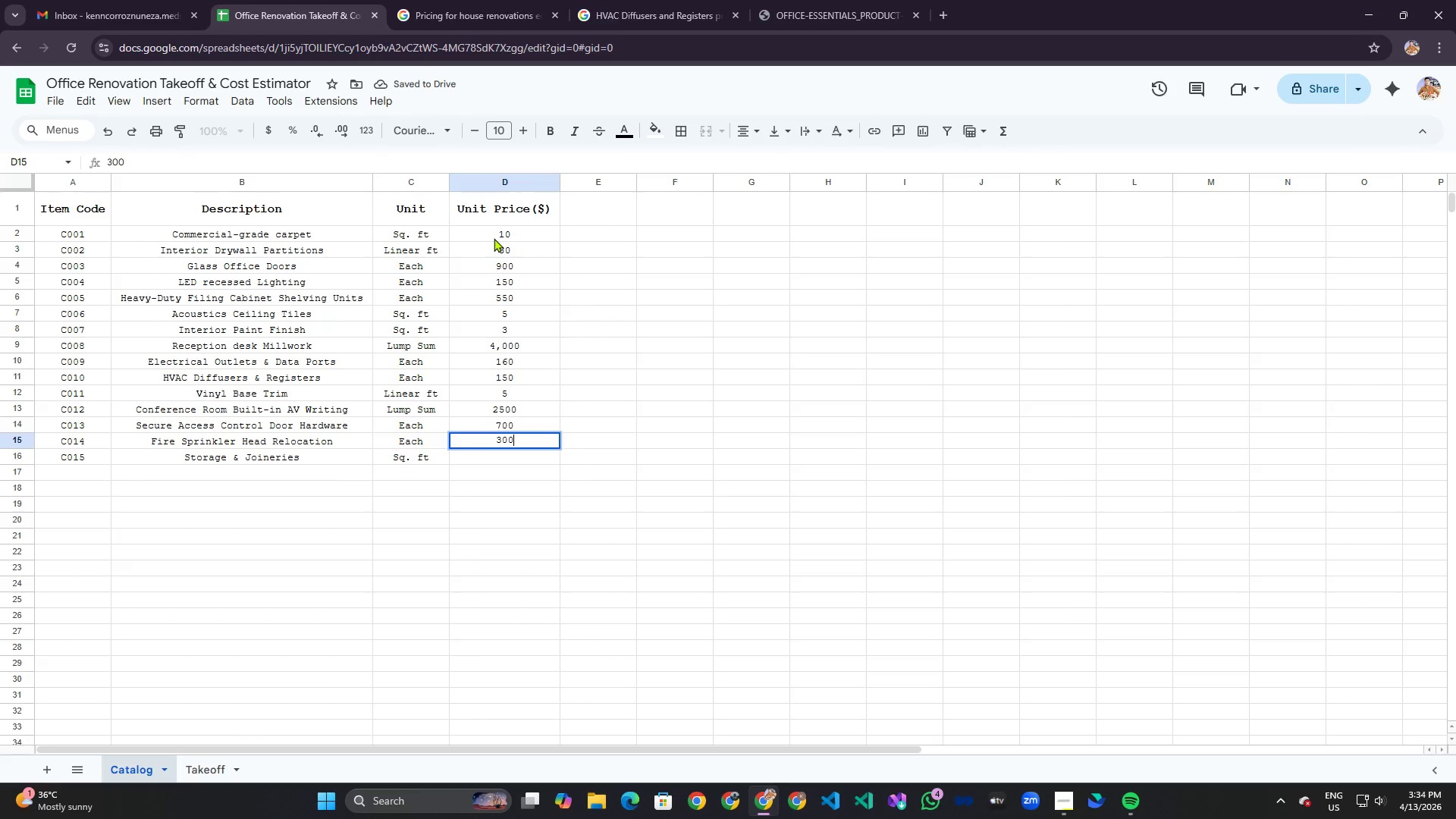 
key(Enter)
 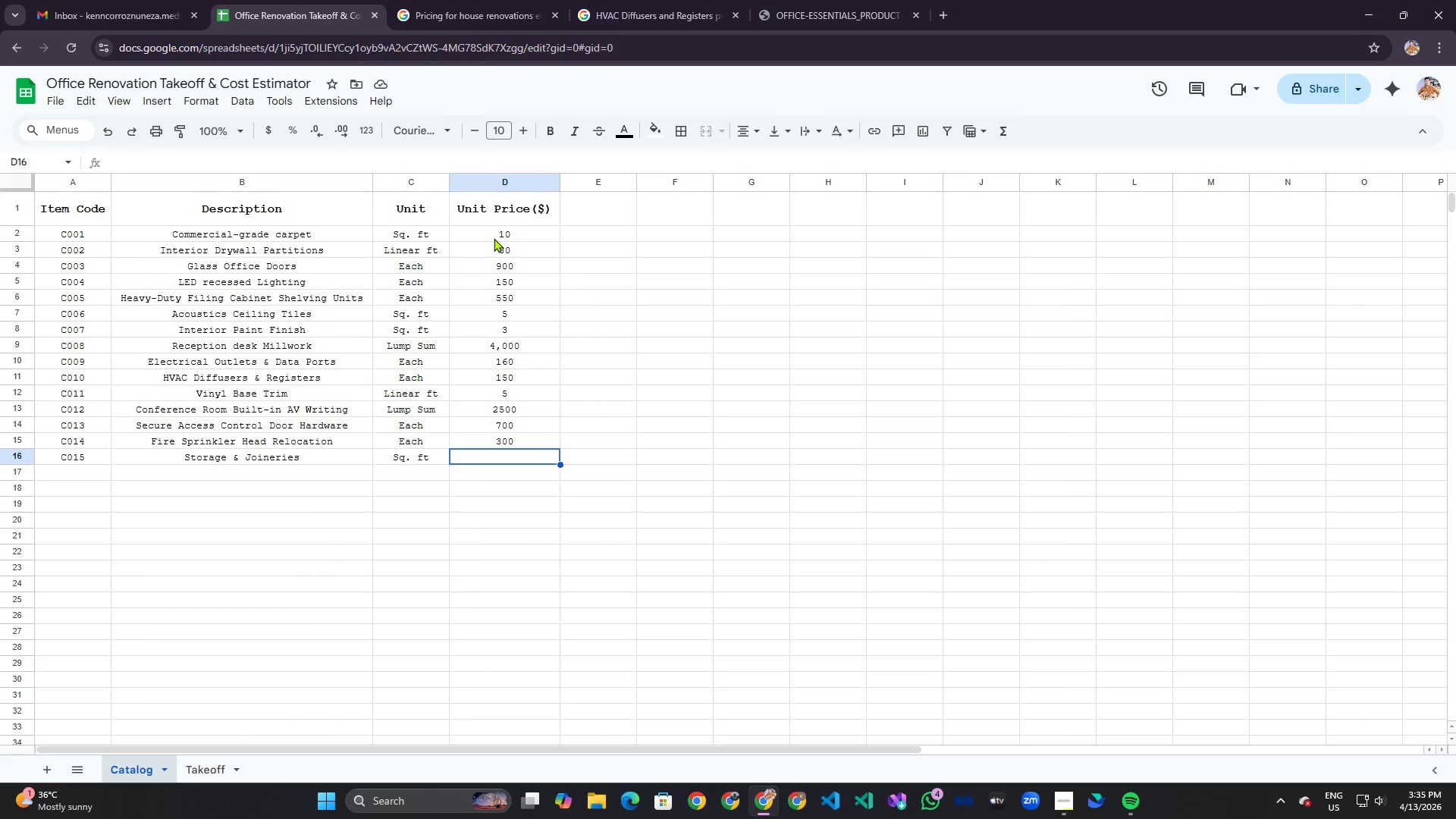 
wait(19.19)
 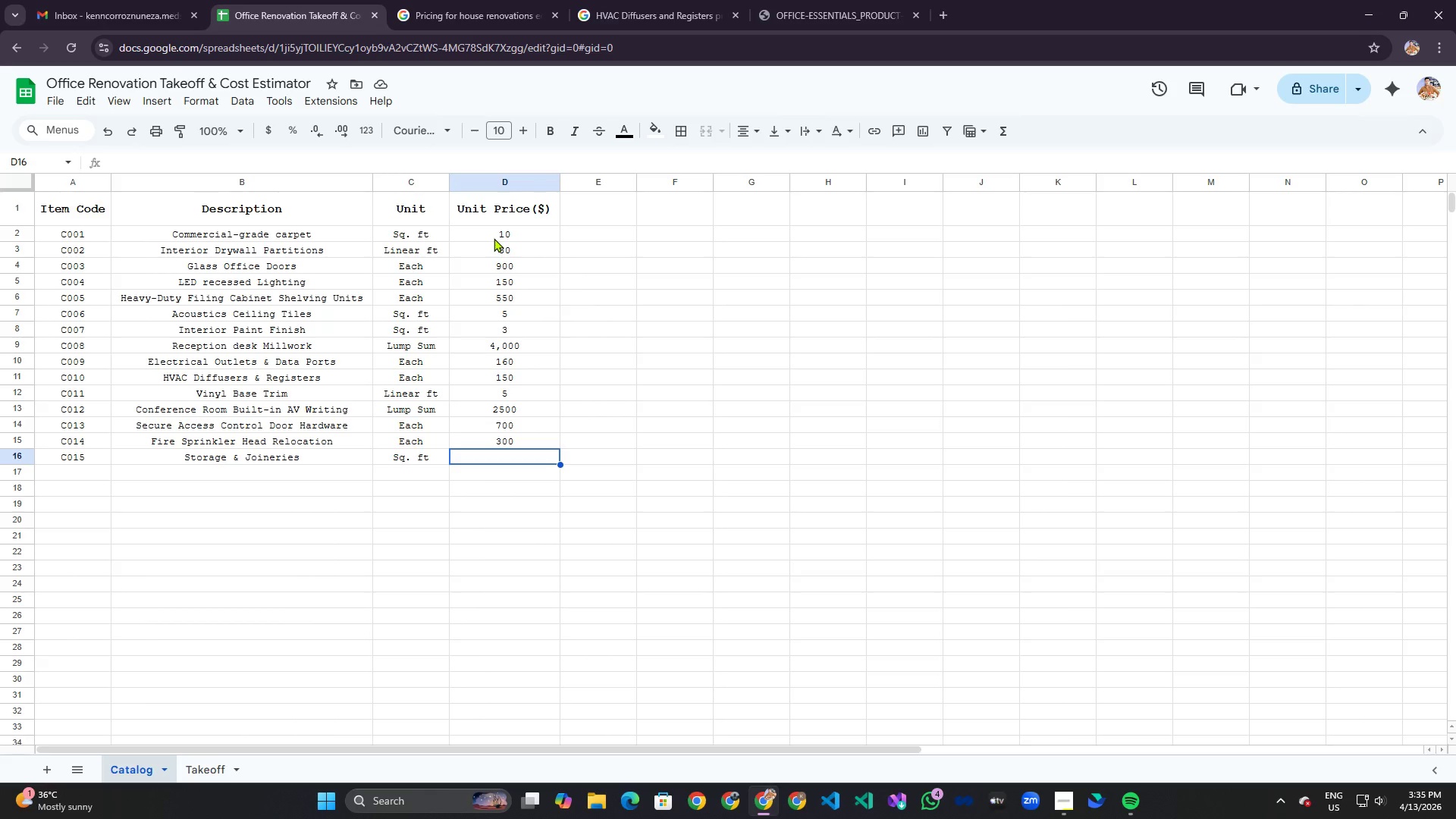 
key(5)
 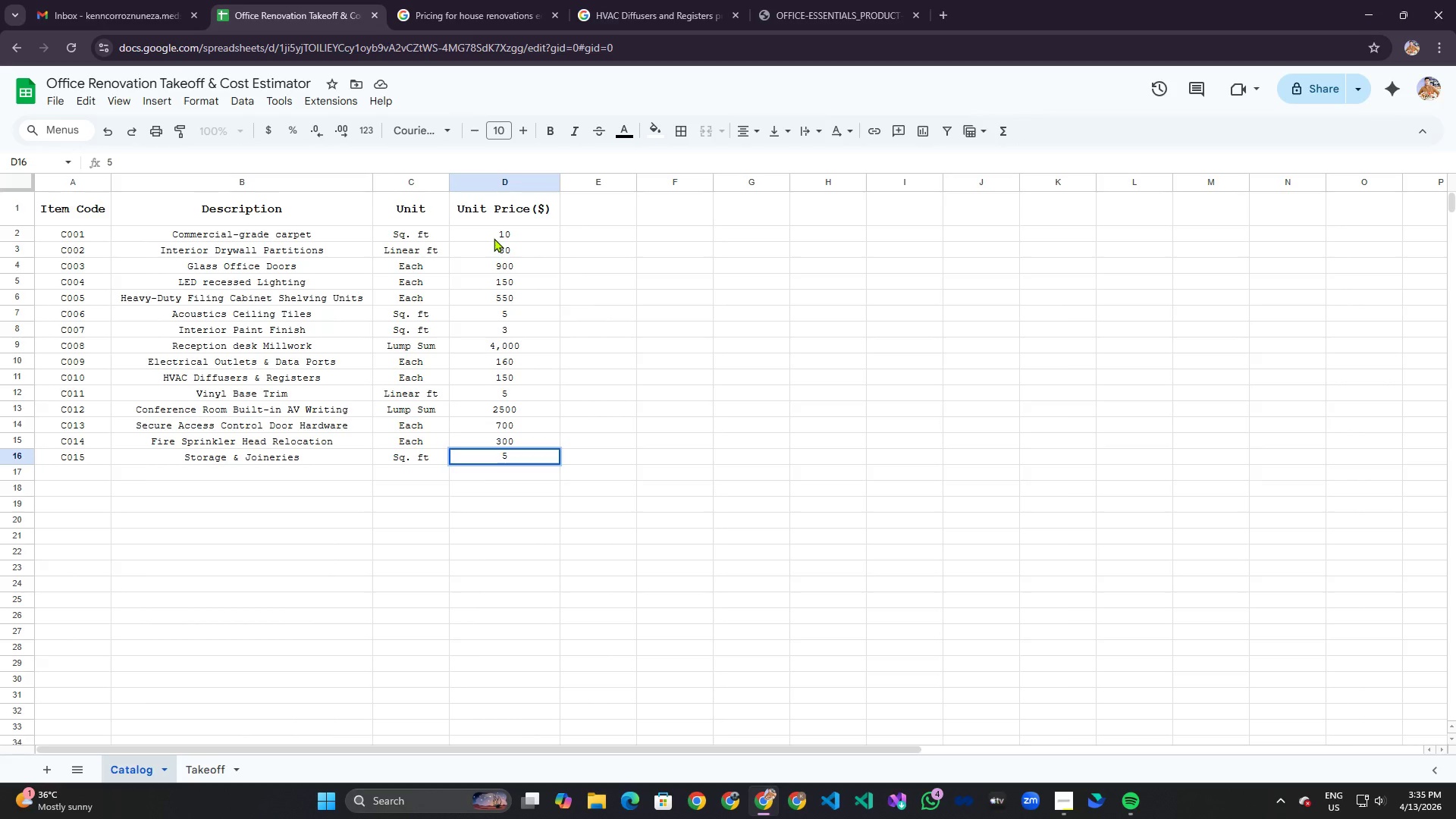 
key(Enter)
 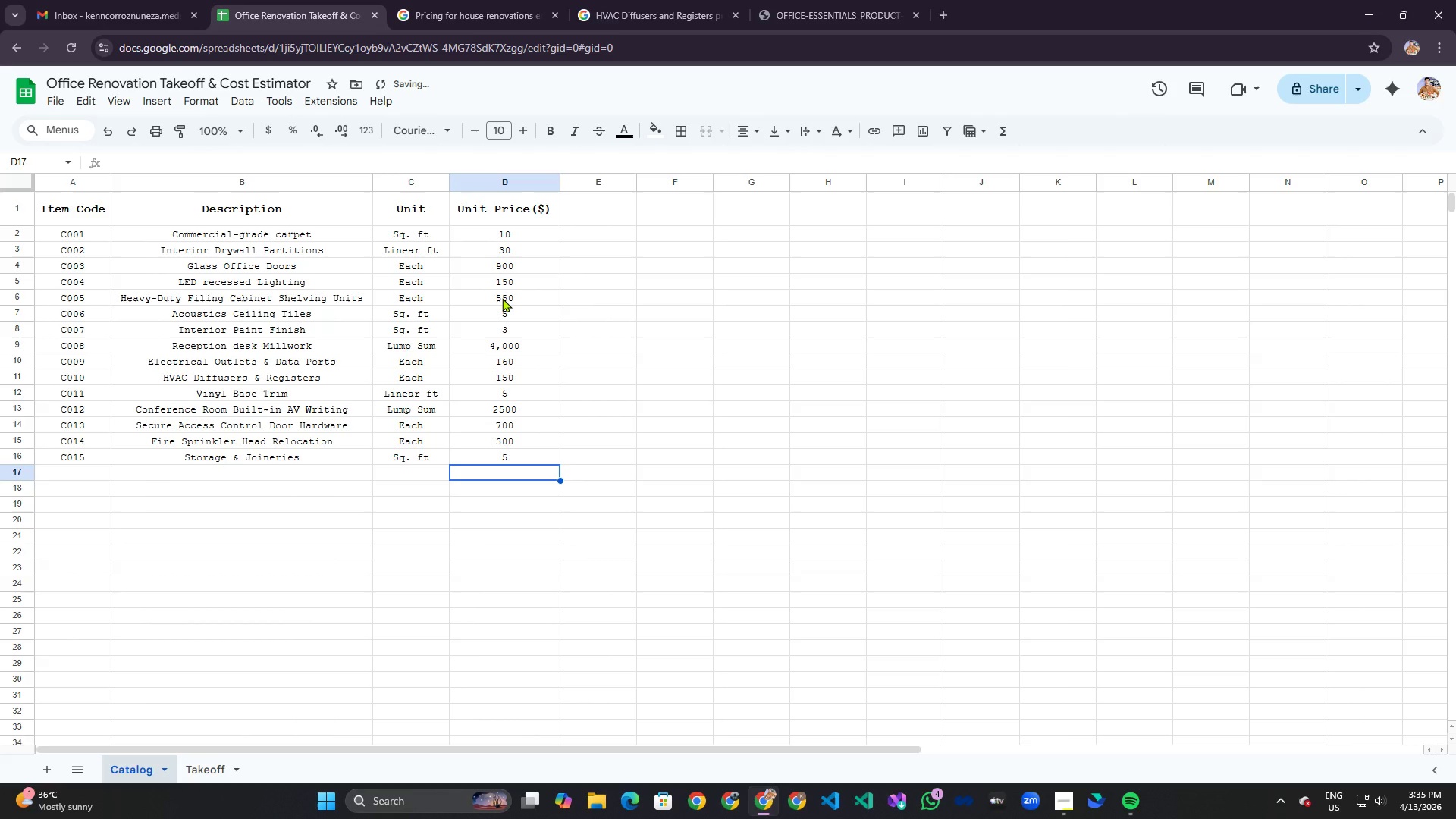 
key(Alt+AltLeft)
 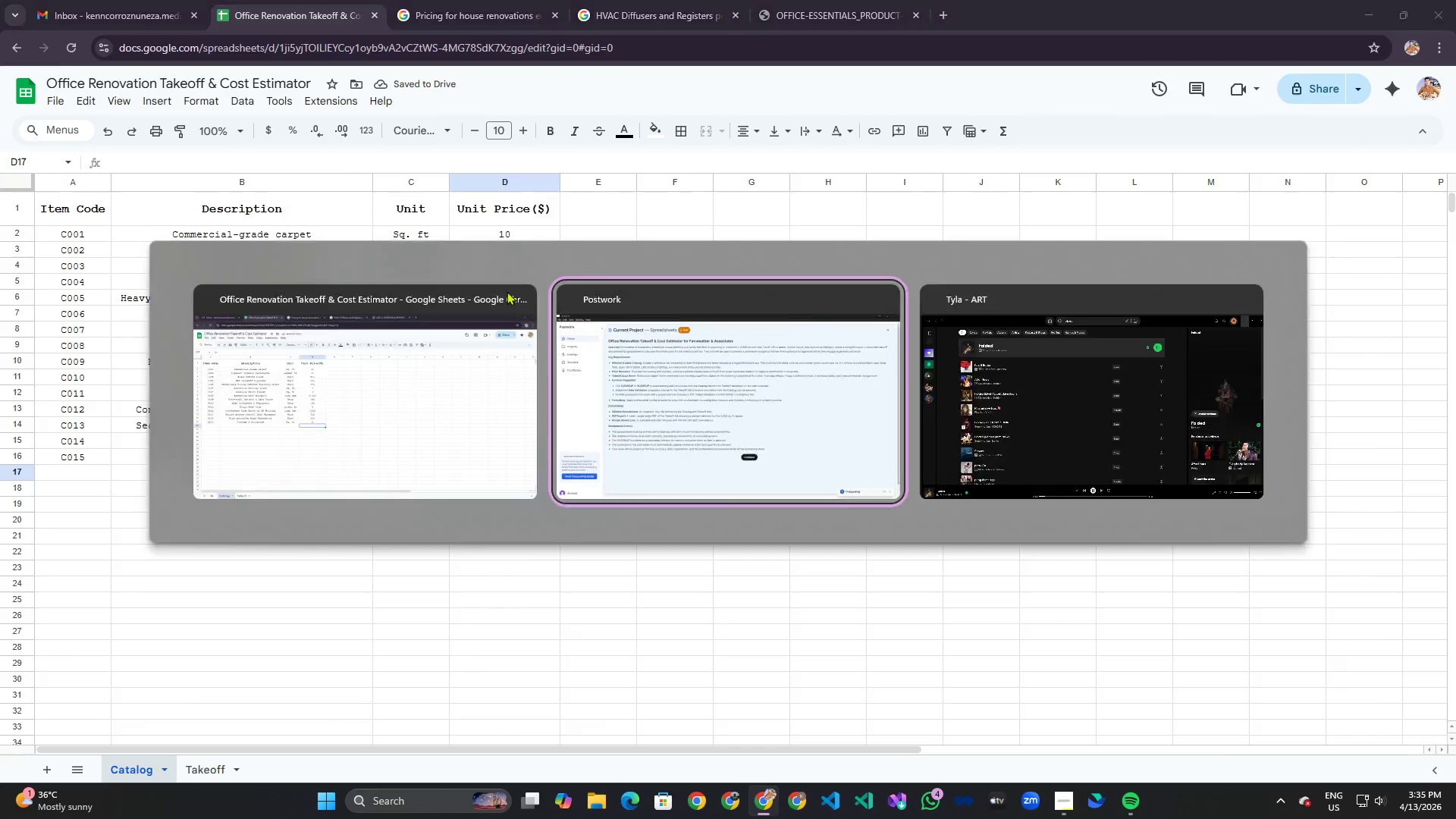 
key(Alt+Tab)